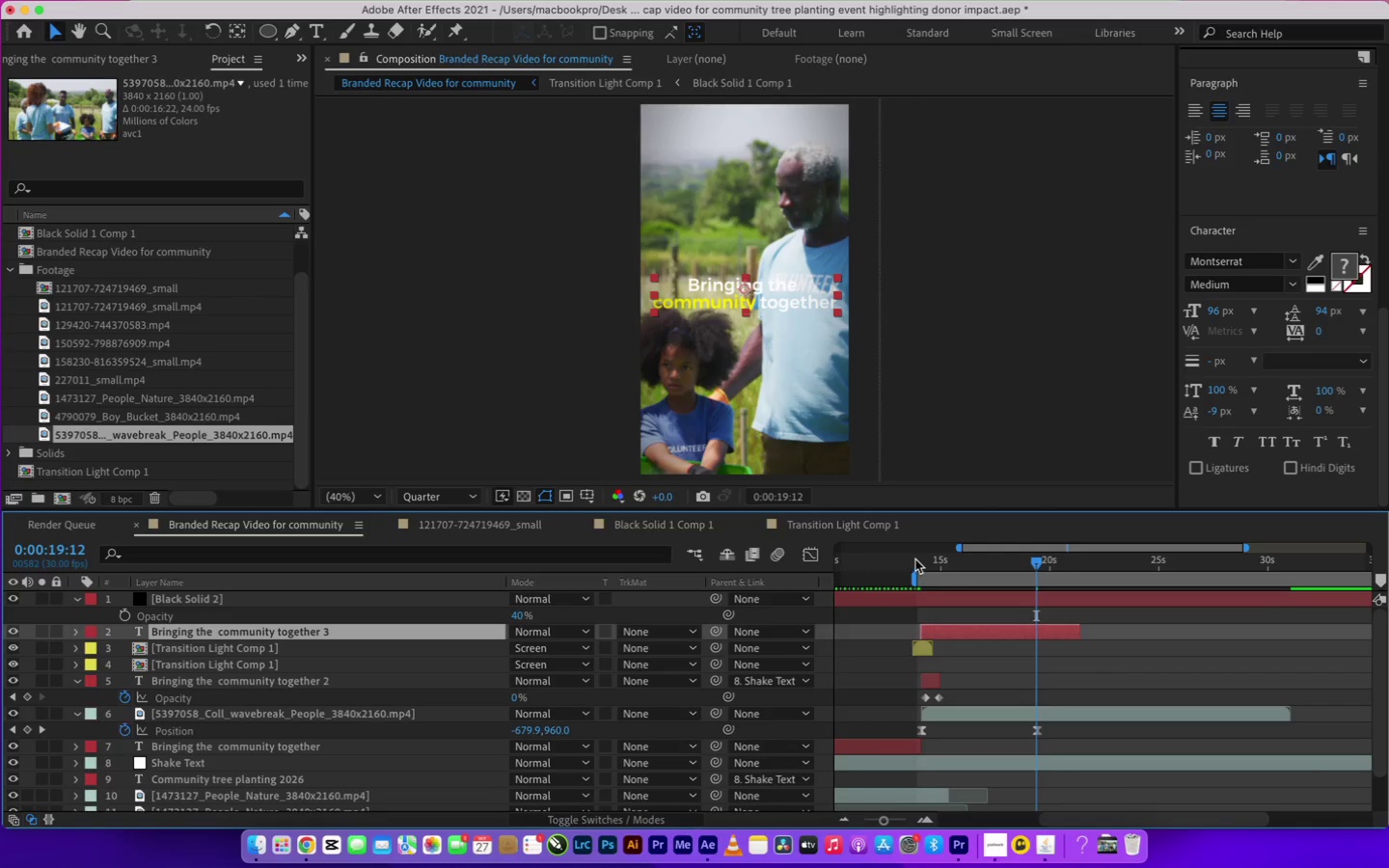 
left_click([914, 559])
 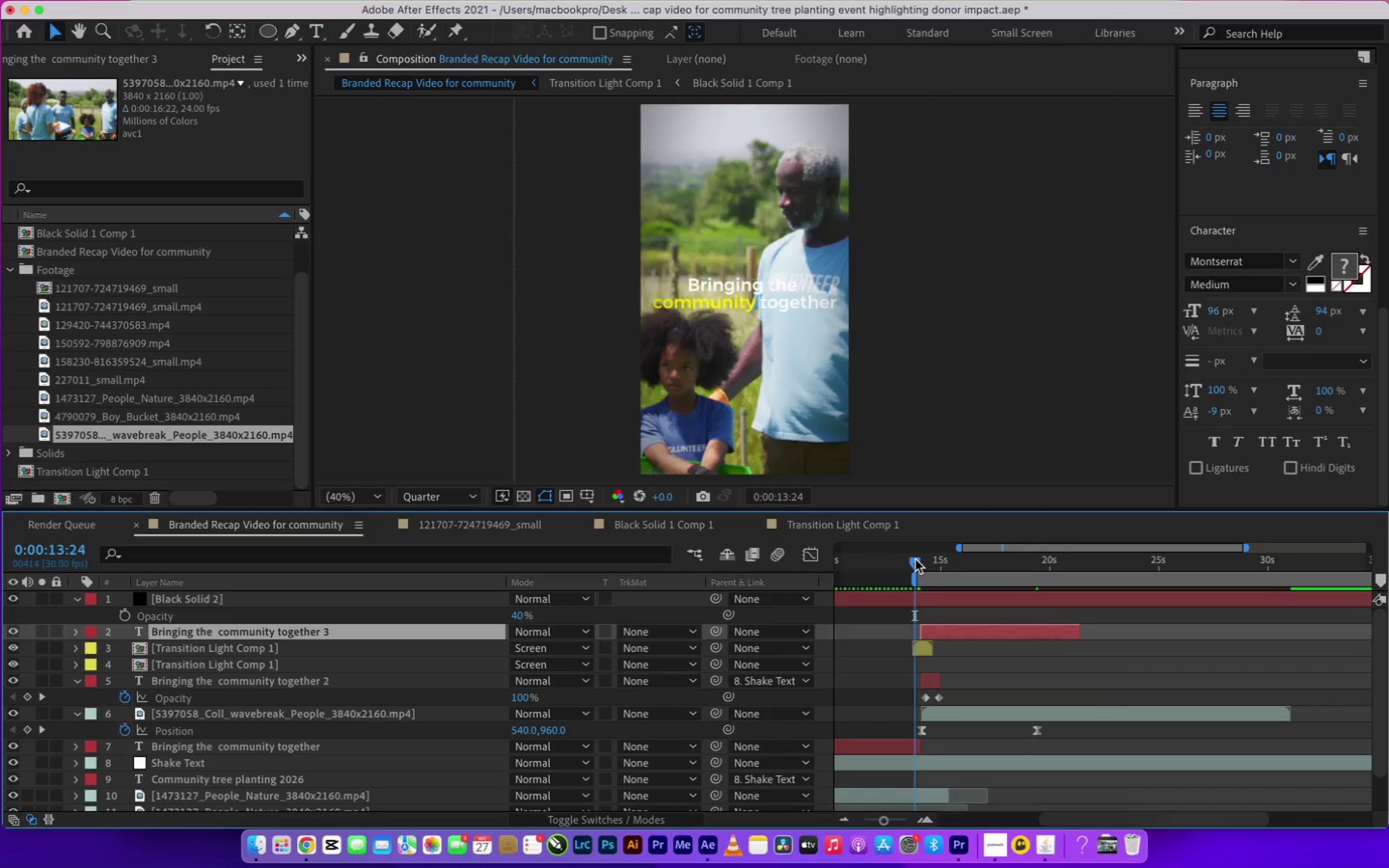 
key(Space)
 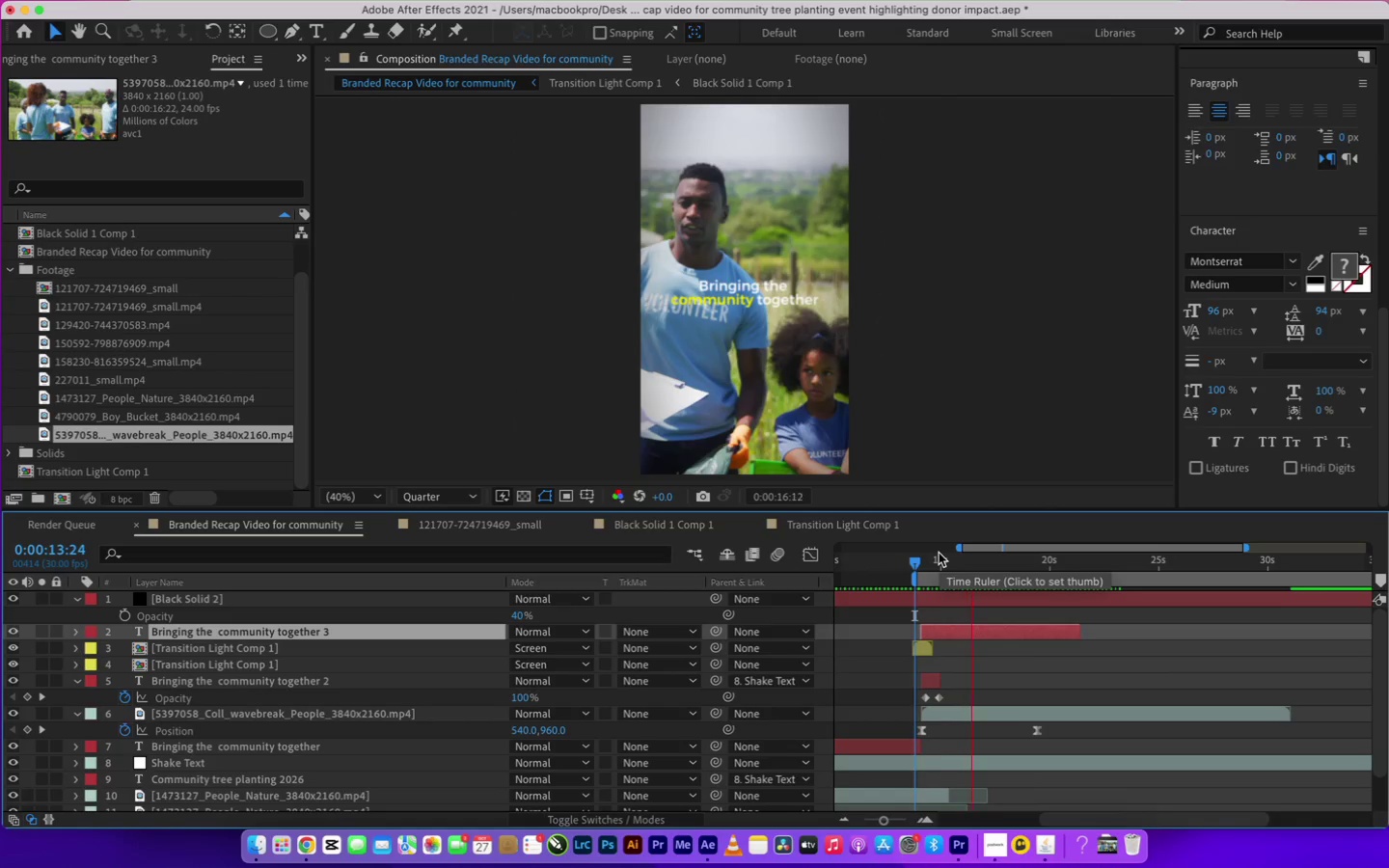 
key(Space)
 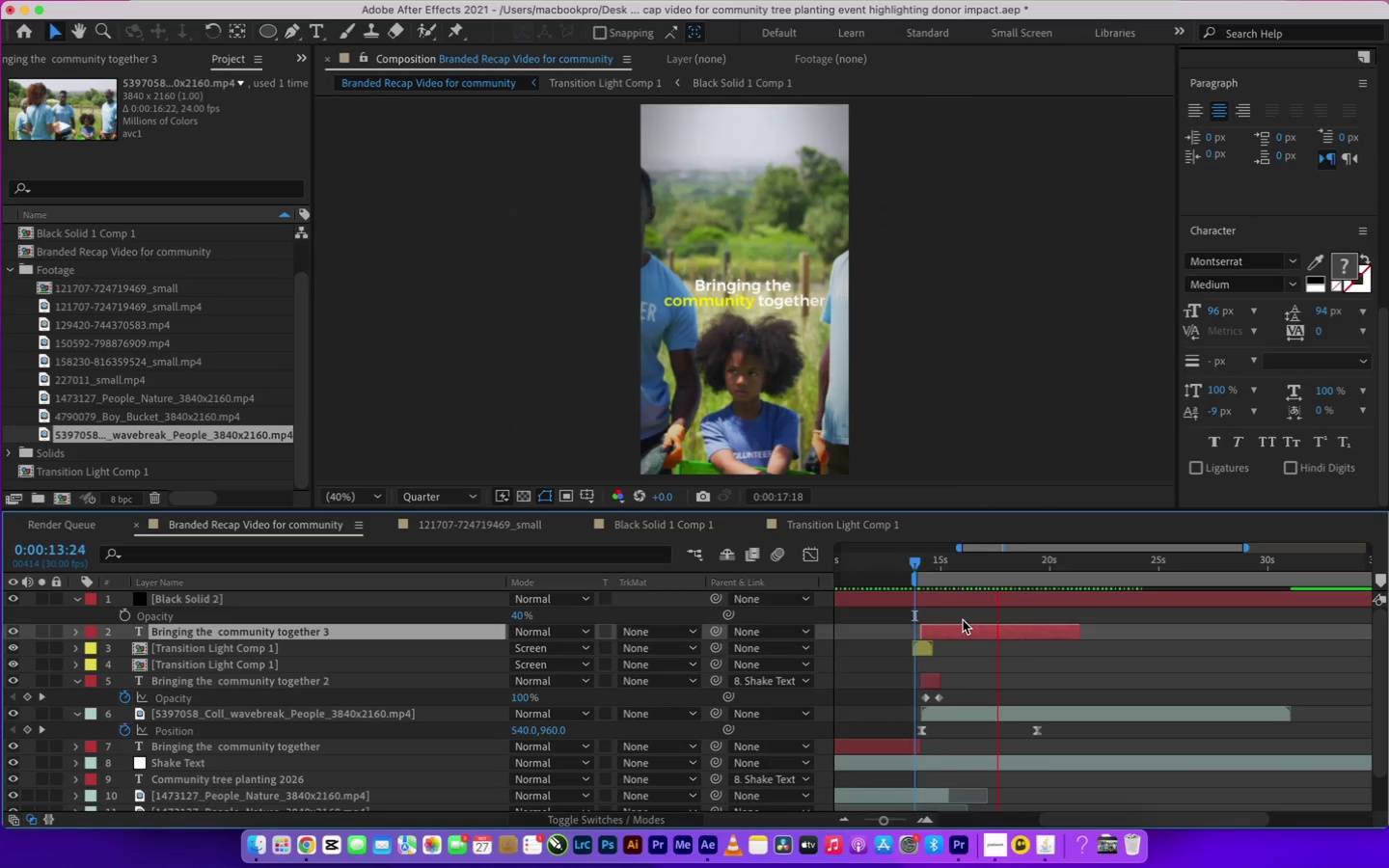 
key(Meta+S)
 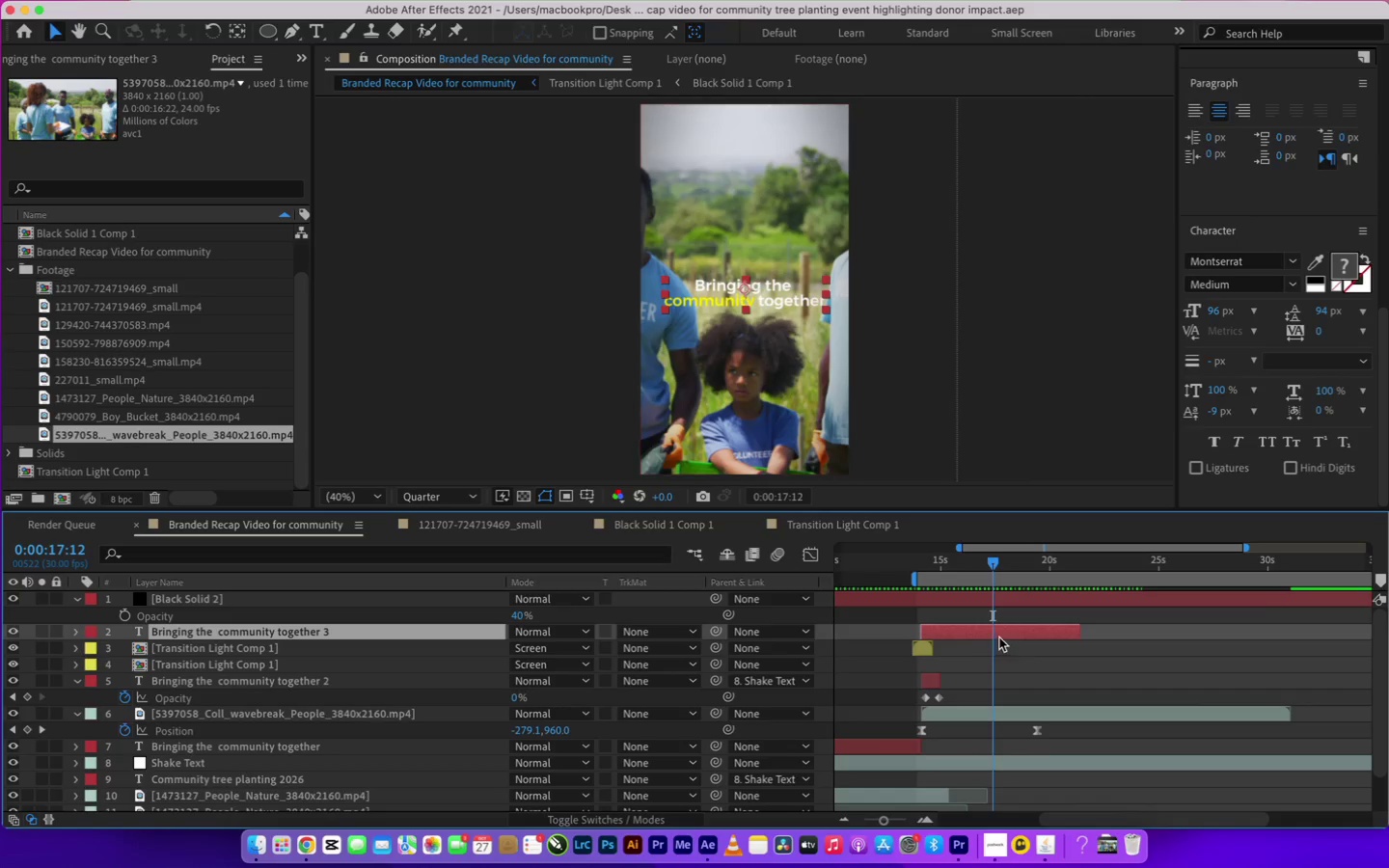 
double_click([1003, 633])
 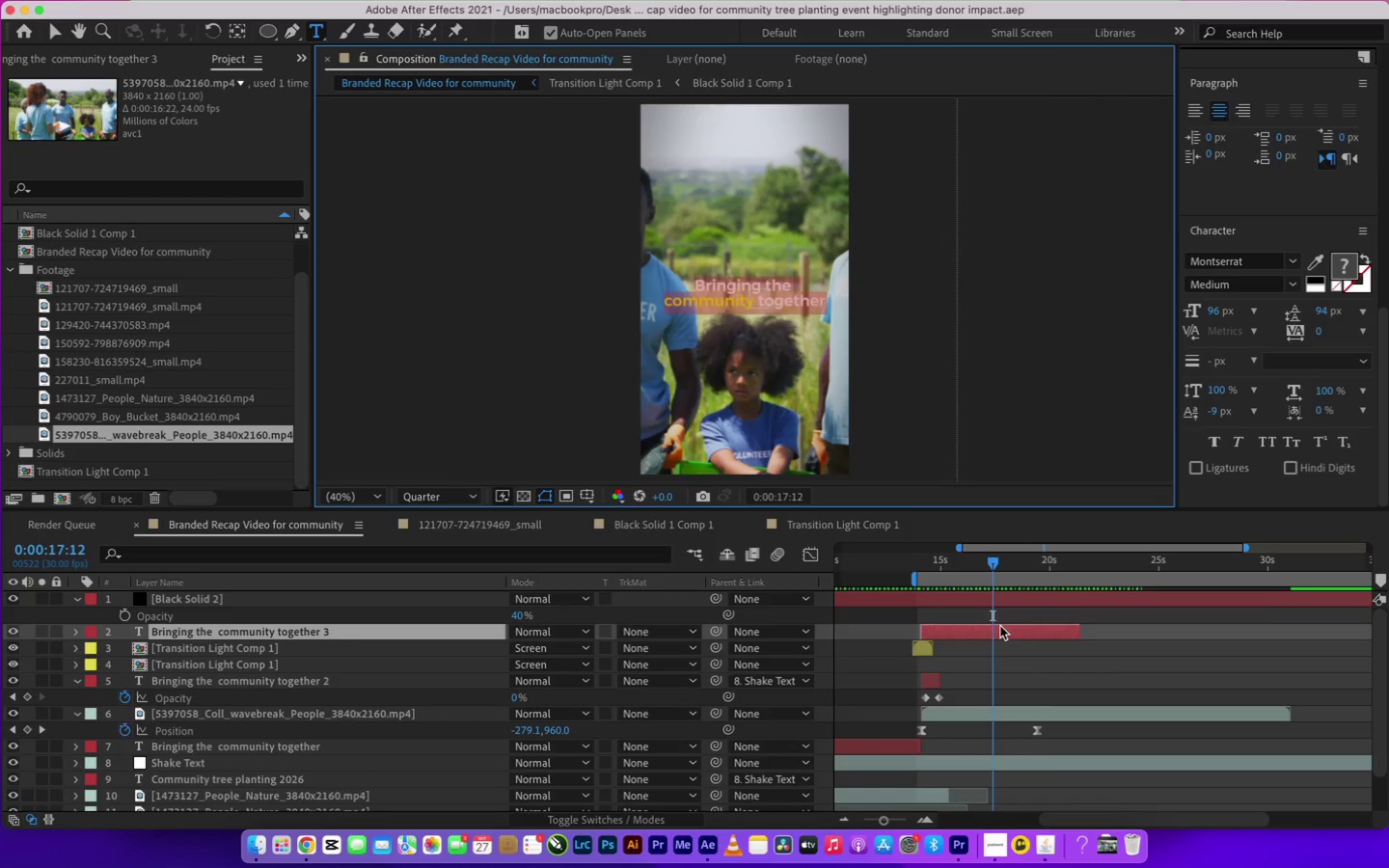 
wait(28.34)
 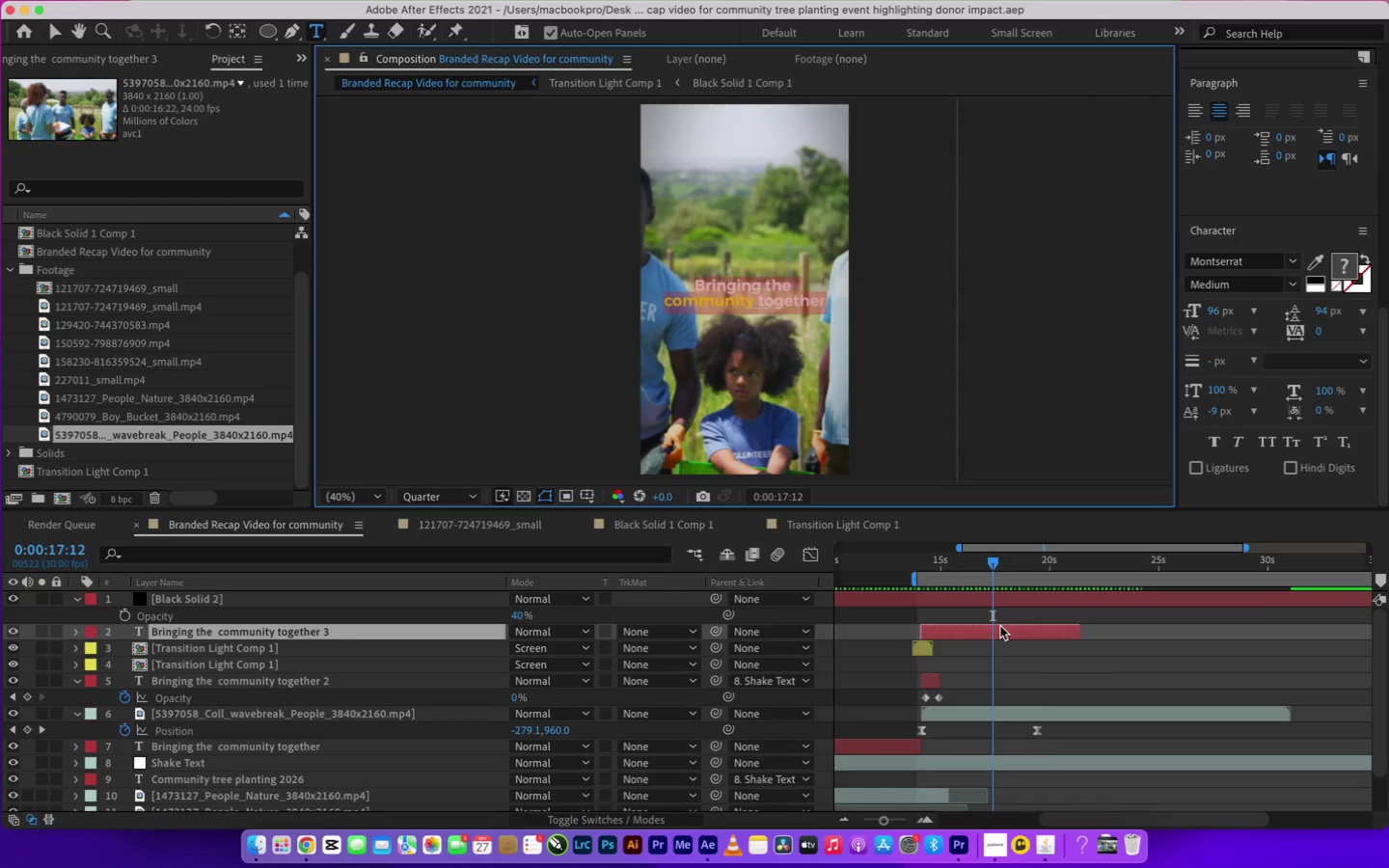 
key(Space)
 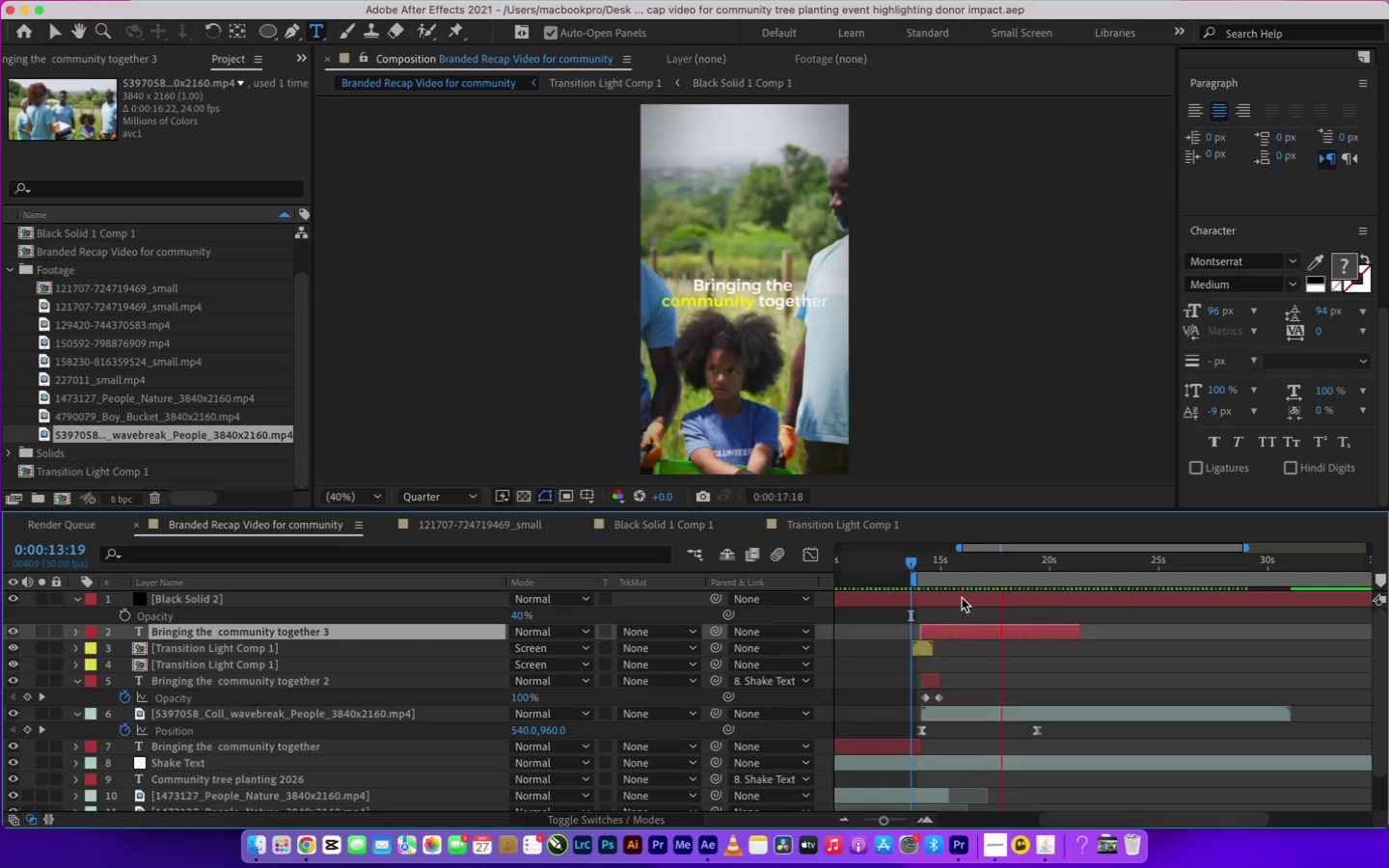 
wait(5.98)
 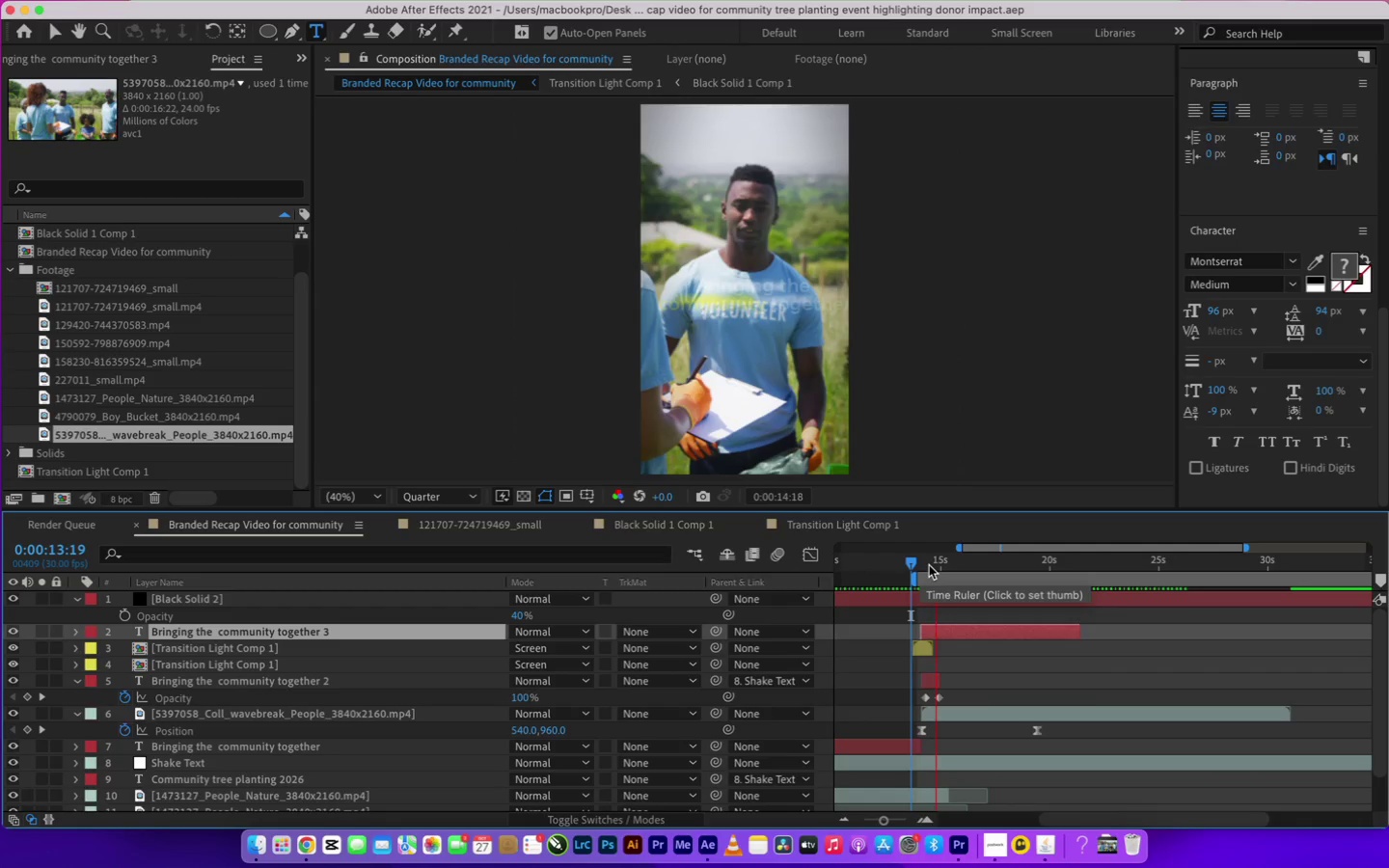 
key(Space)
 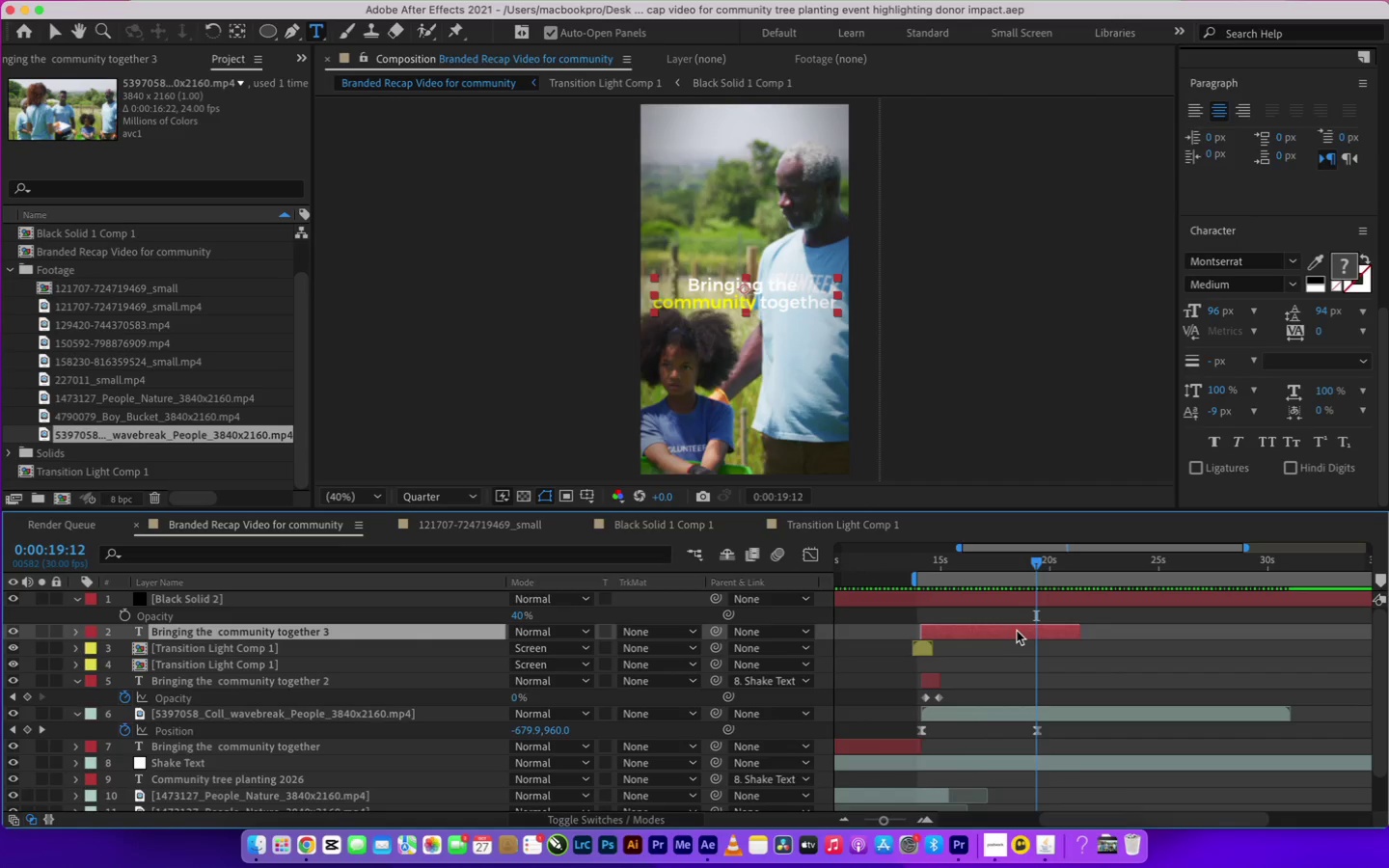 
left_click([1017, 630])
 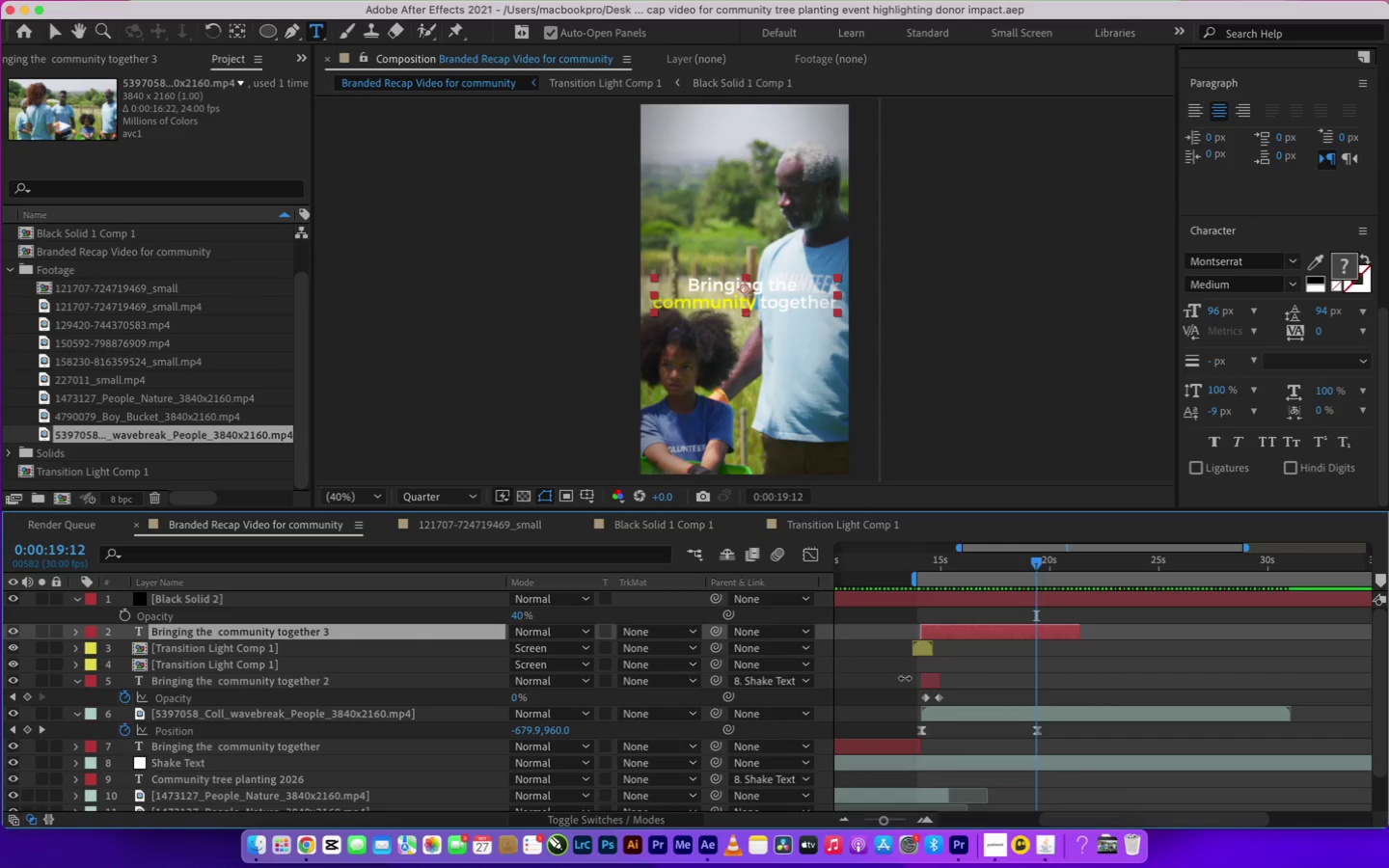 
type(tttuu)
 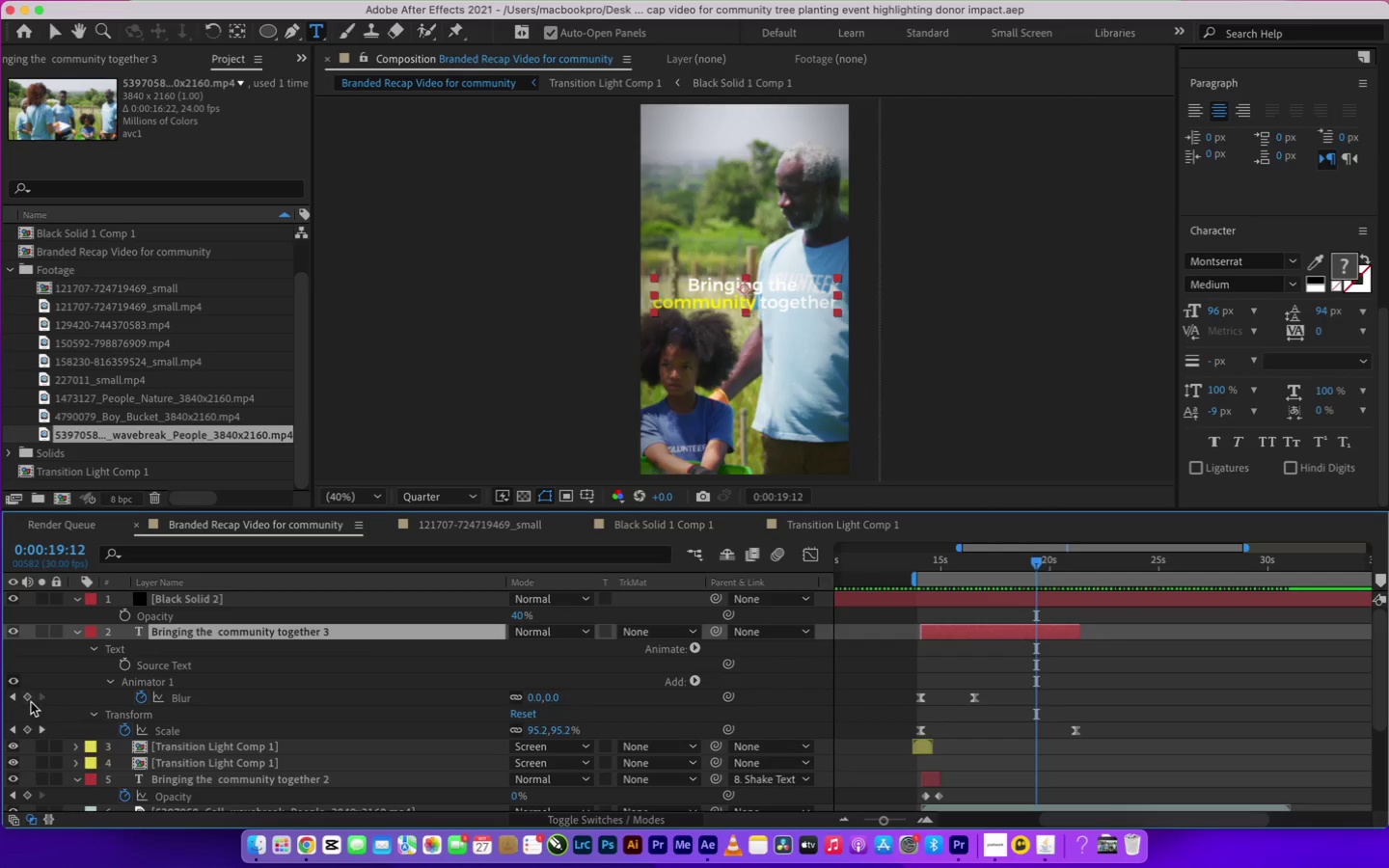 
left_click([27, 696])
 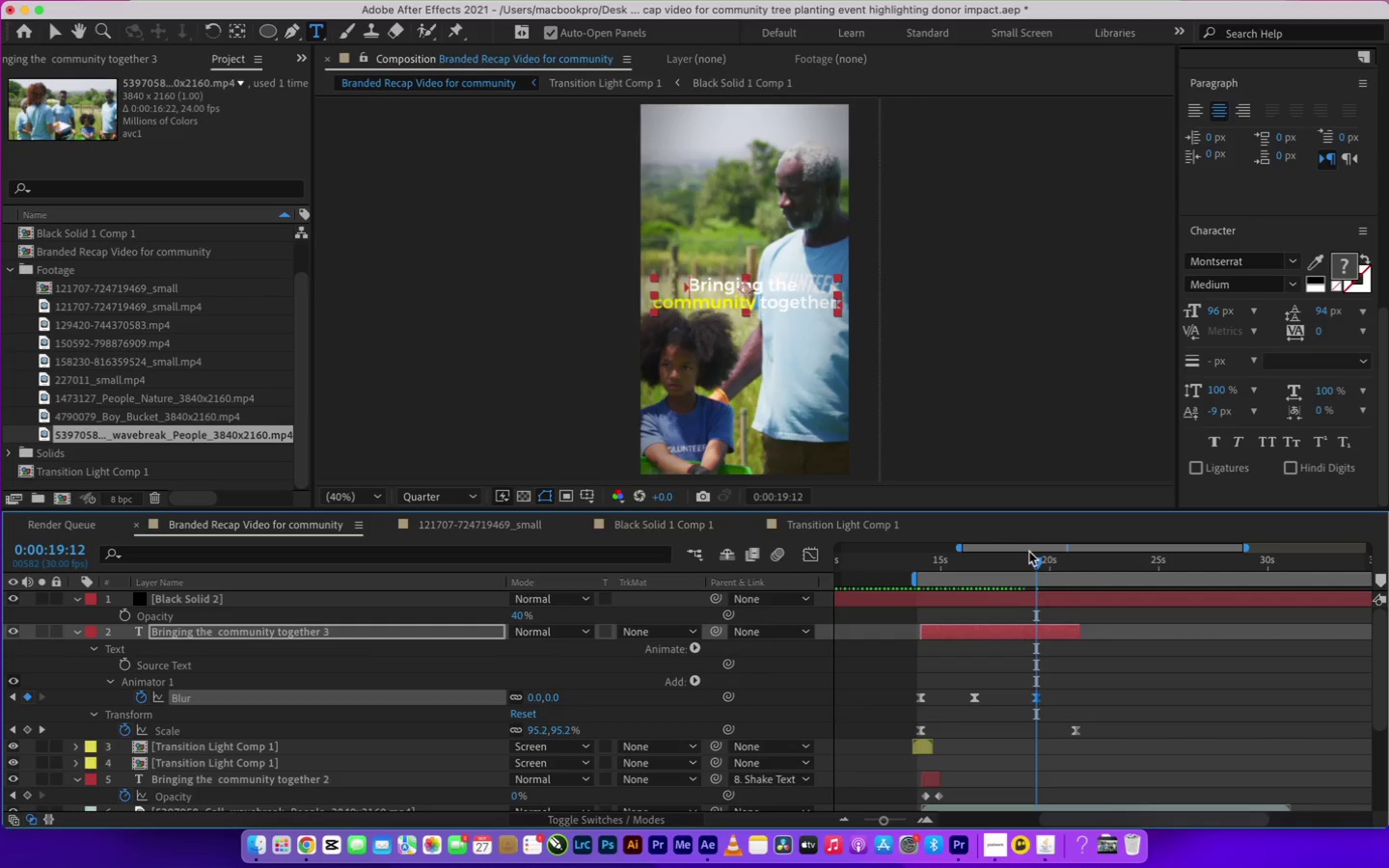 
left_click_drag(start_coordinate=[1035, 564], to_coordinate=[1049, 564])
 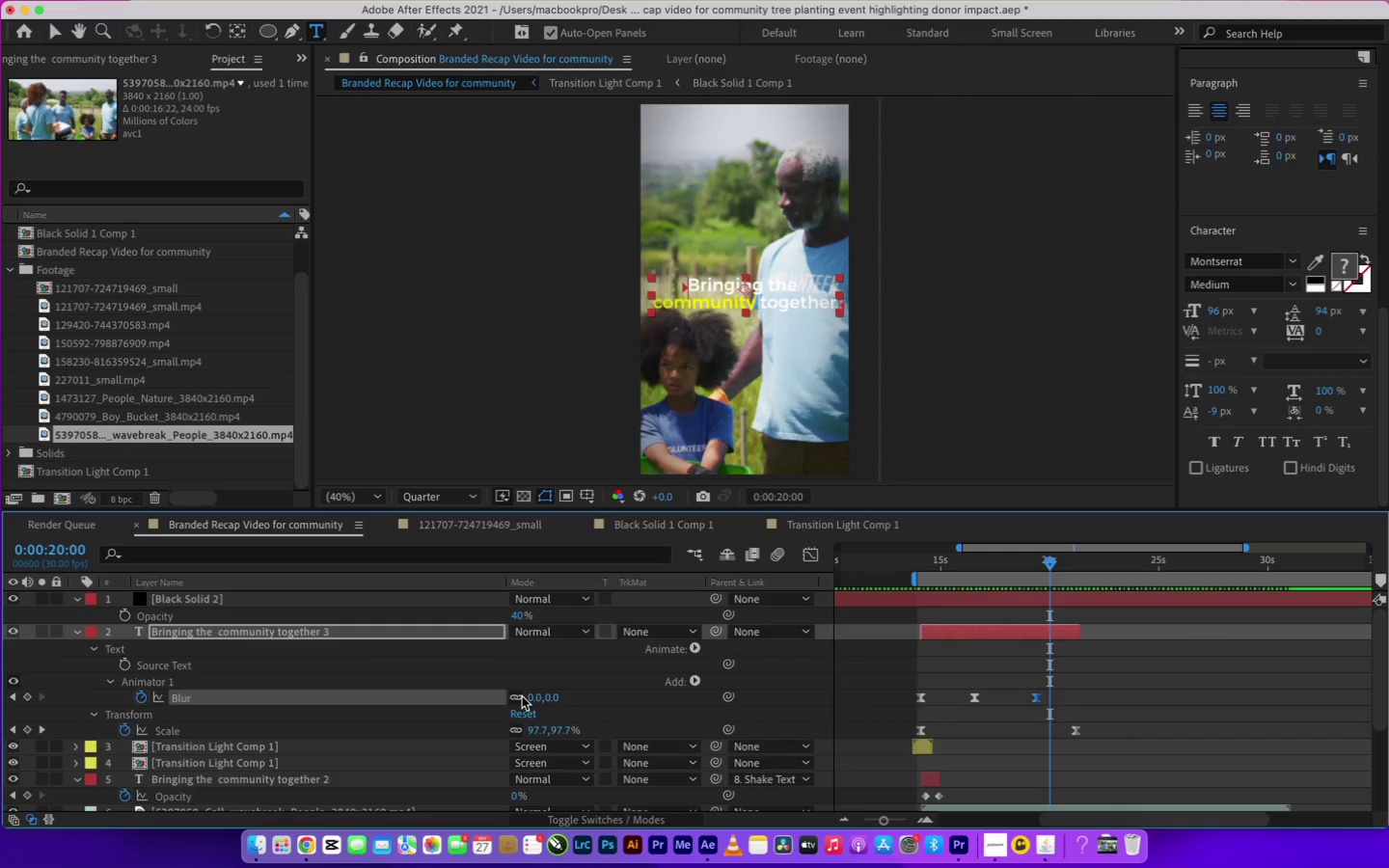 
left_click_drag(start_coordinate=[532, 692], to_coordinate=[620, 681])
 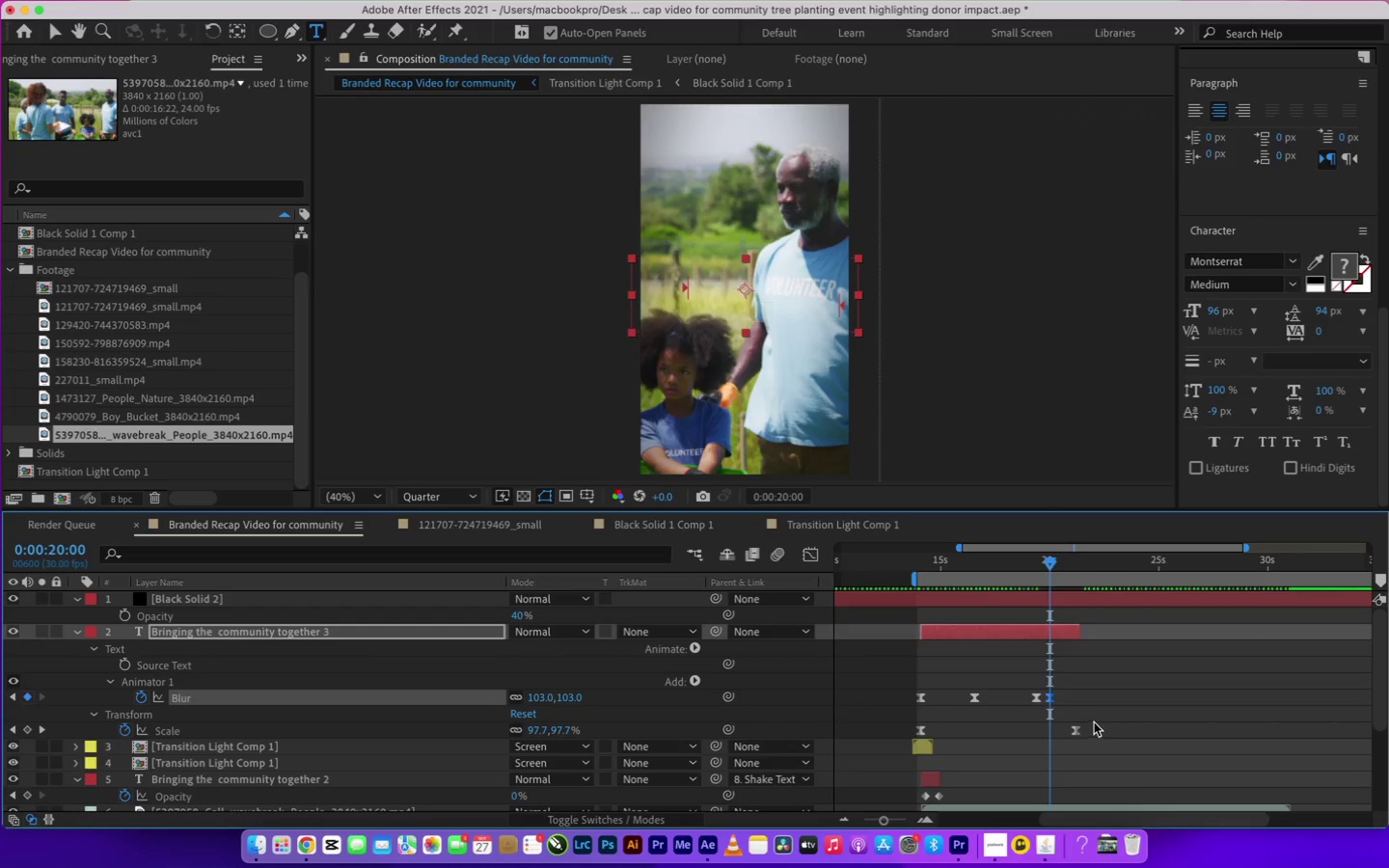 
left_click_drag(start_coordinate=[1077, 625], to_coordinate=[1048, 625])
 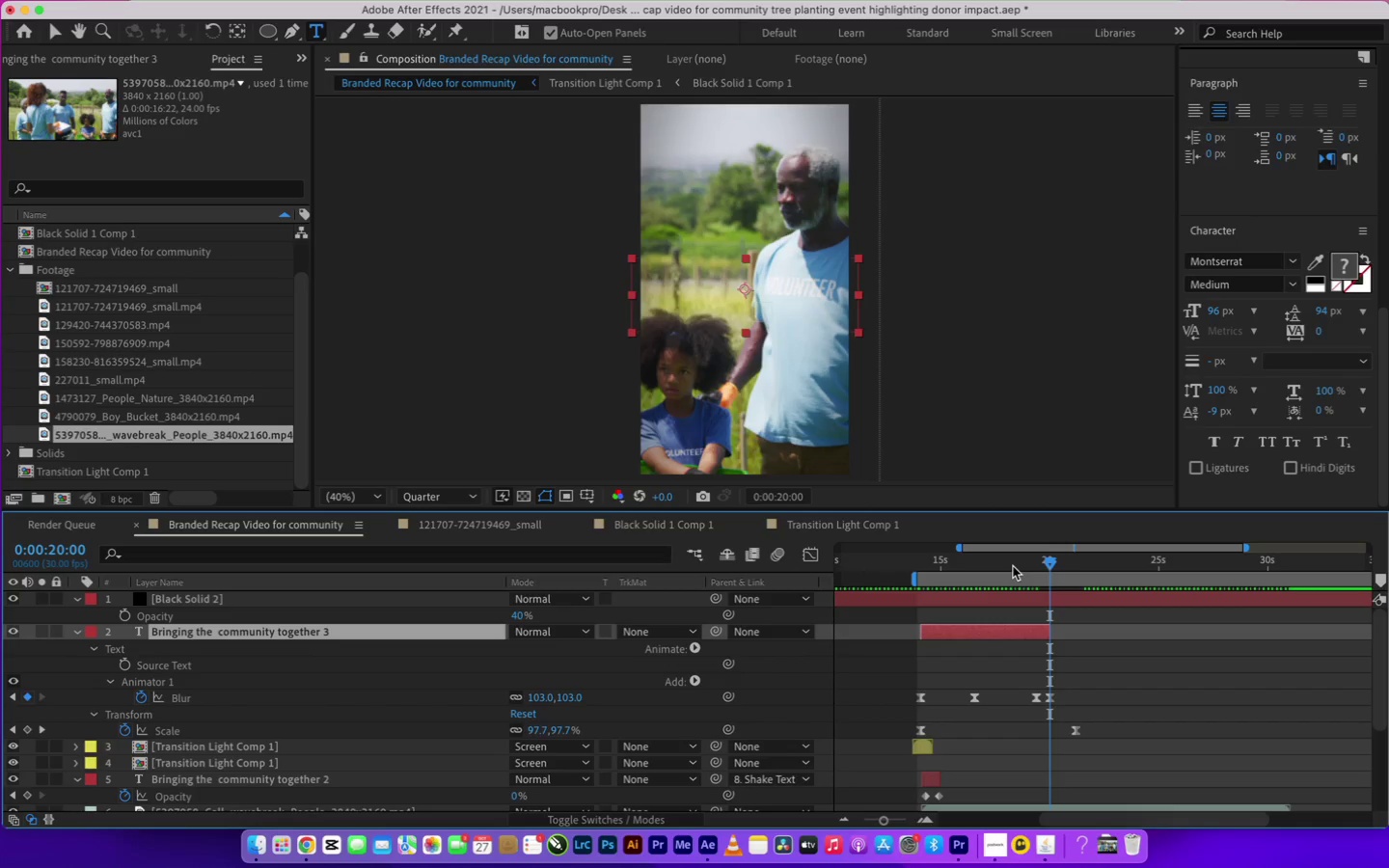 
left_click([1013, 566])
 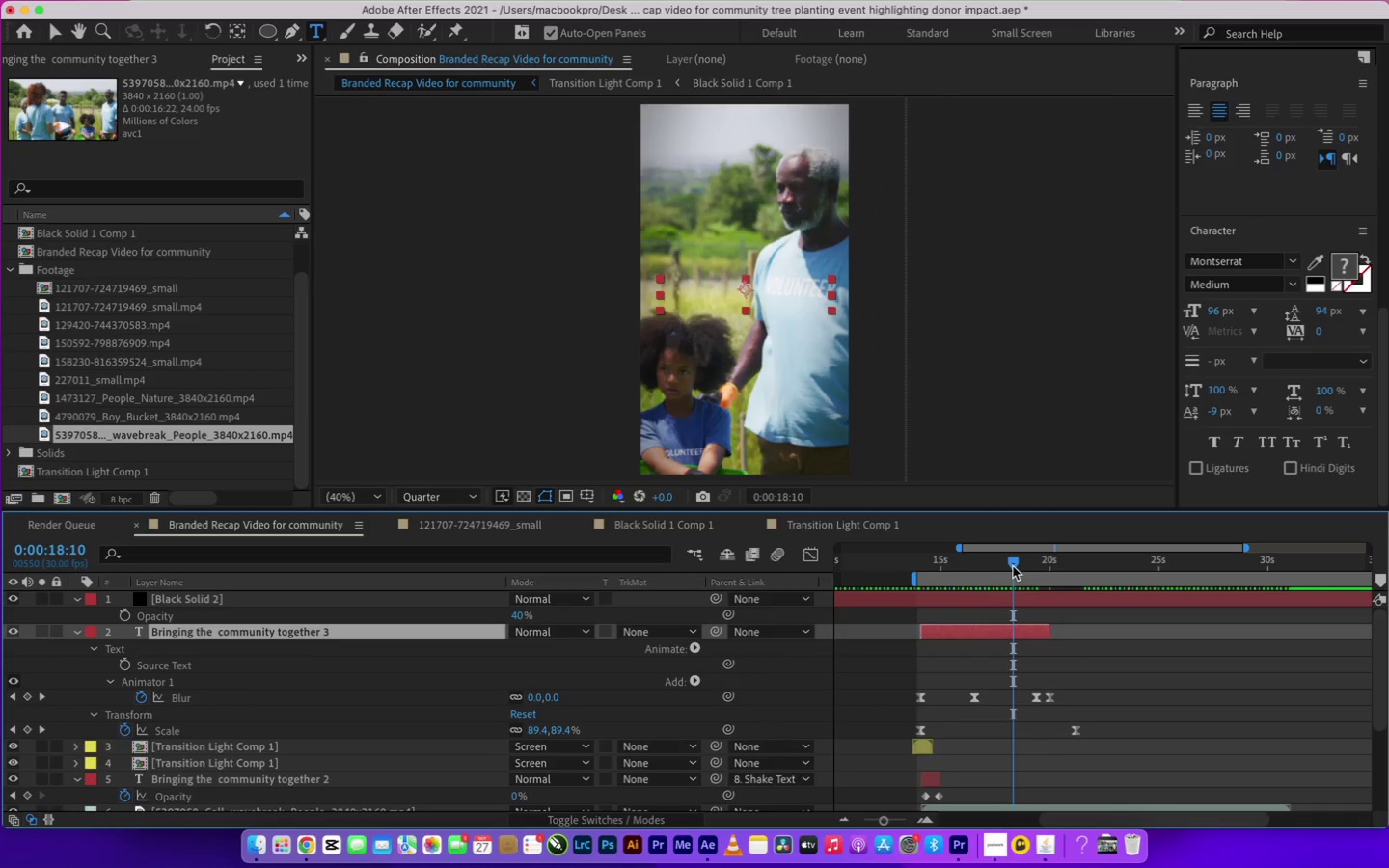 
key(B)
 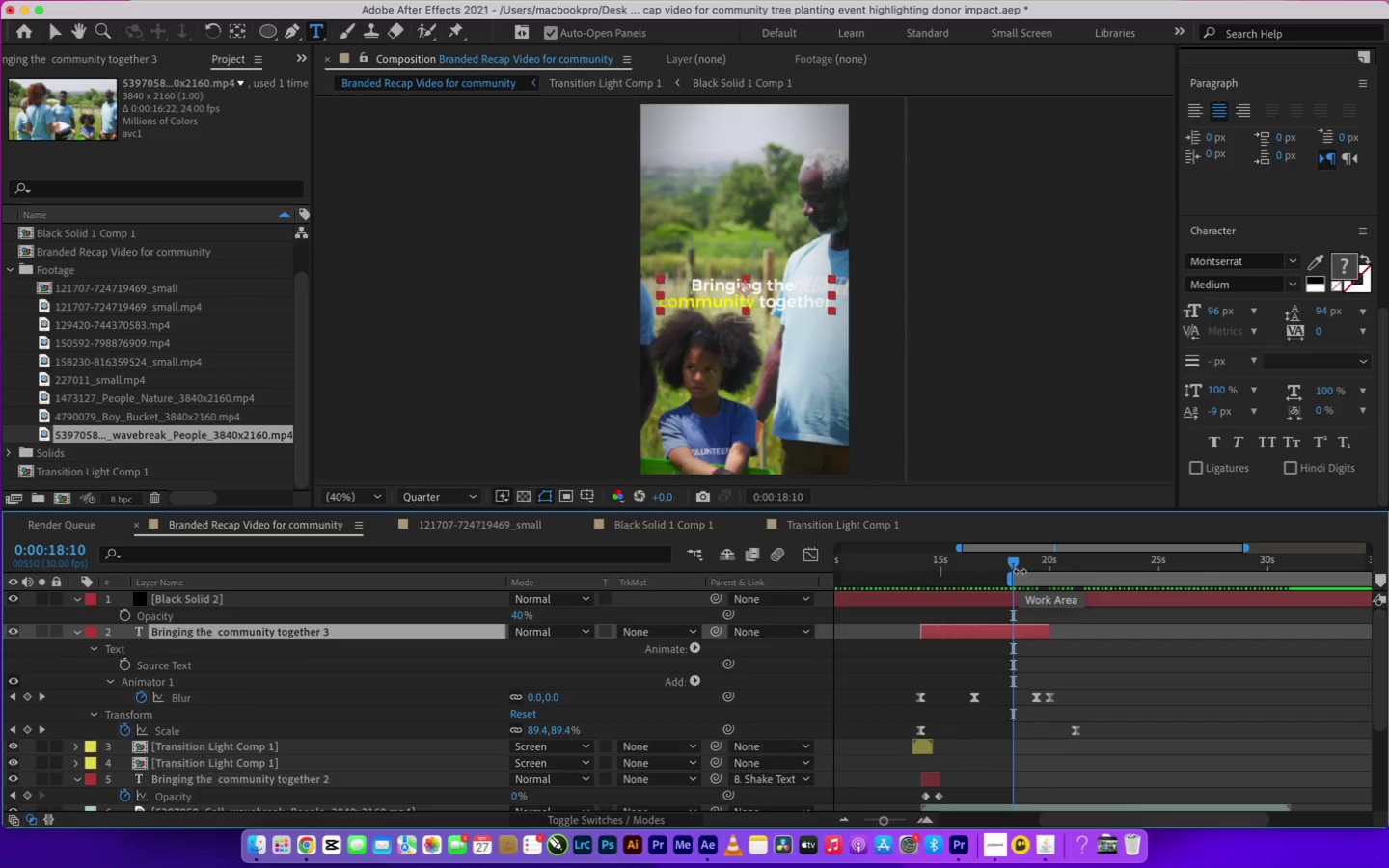 
wait(5.26)
 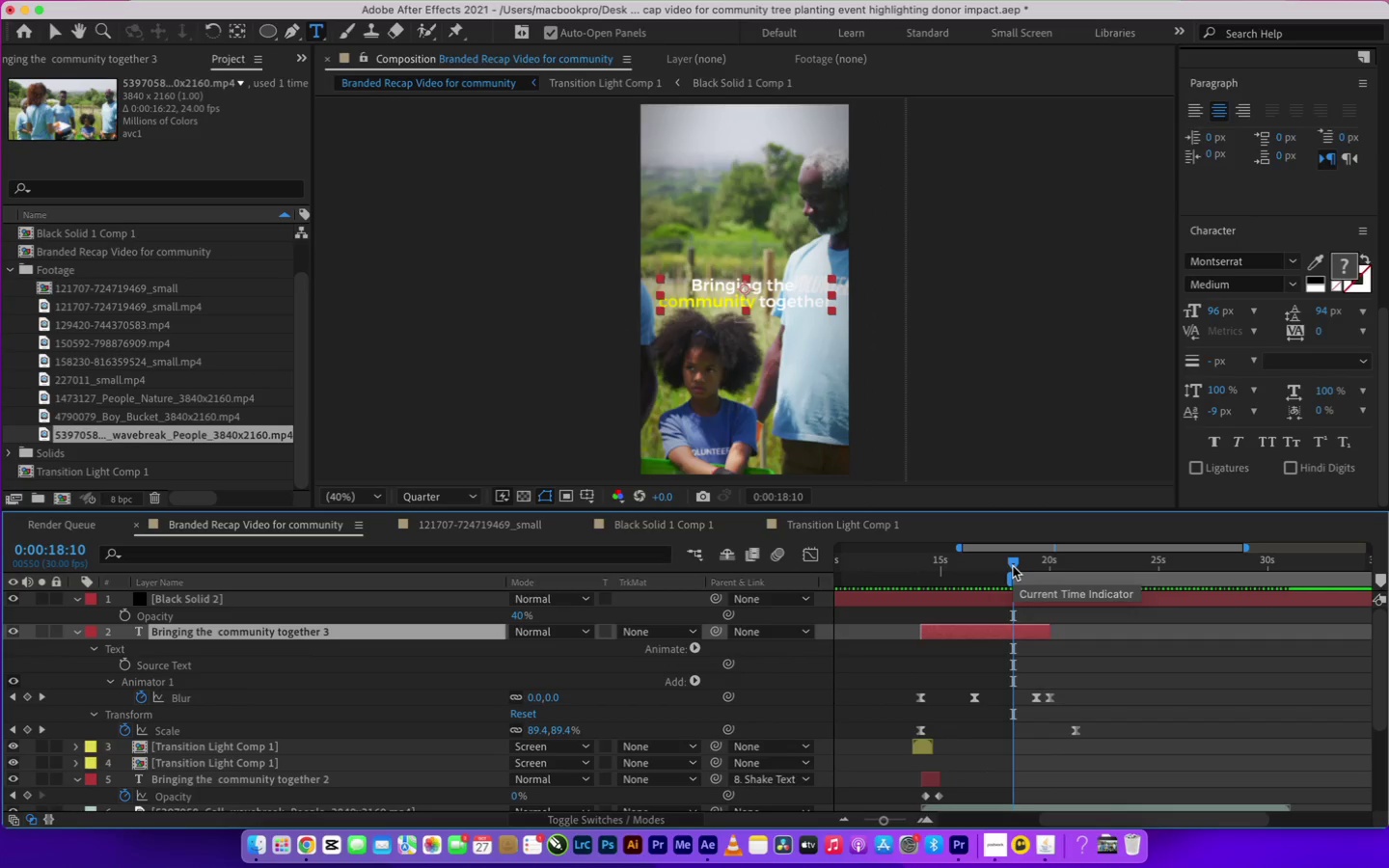 
key(Space)
 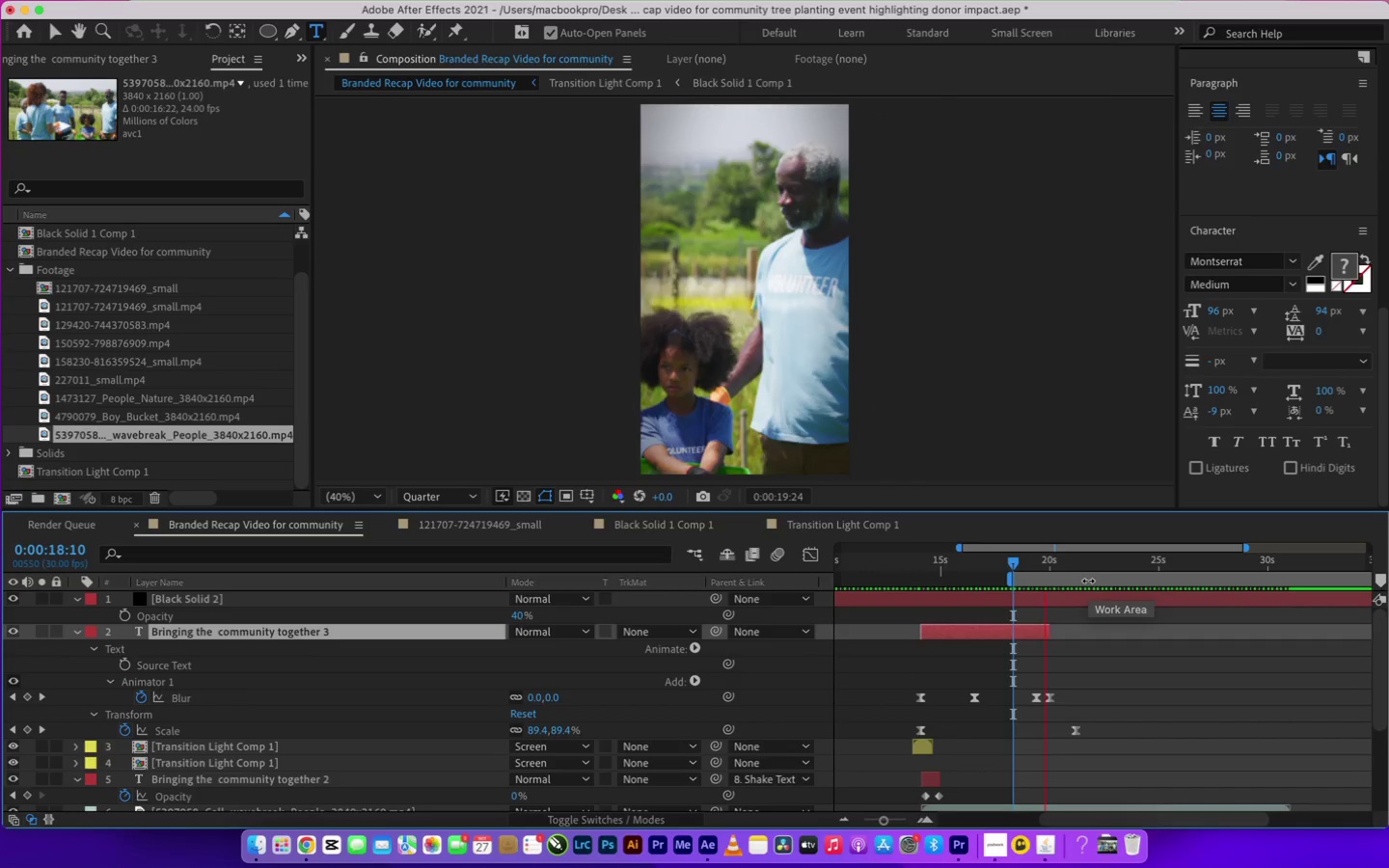 
key(Space)
 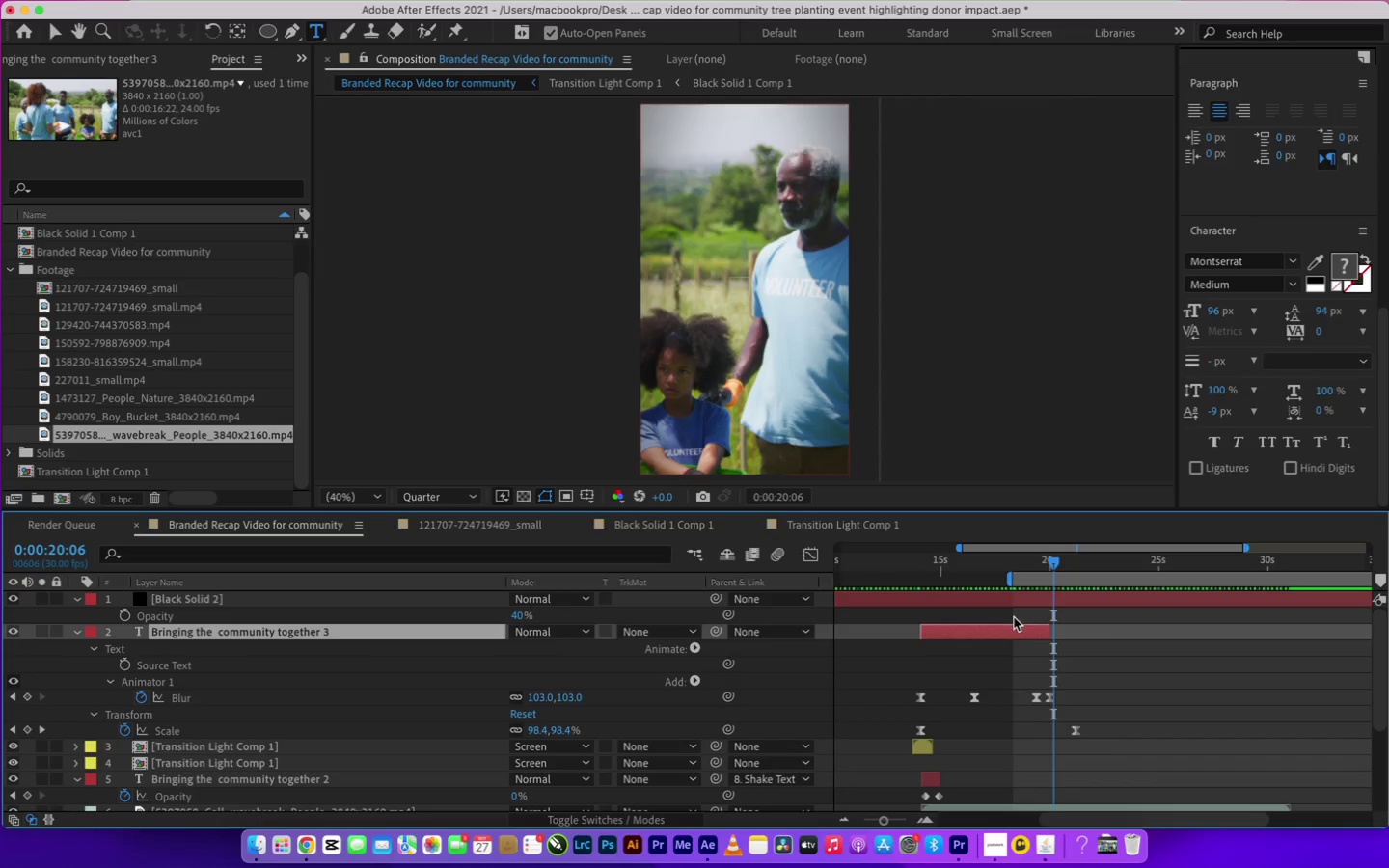 
left_click([1004, 629])
 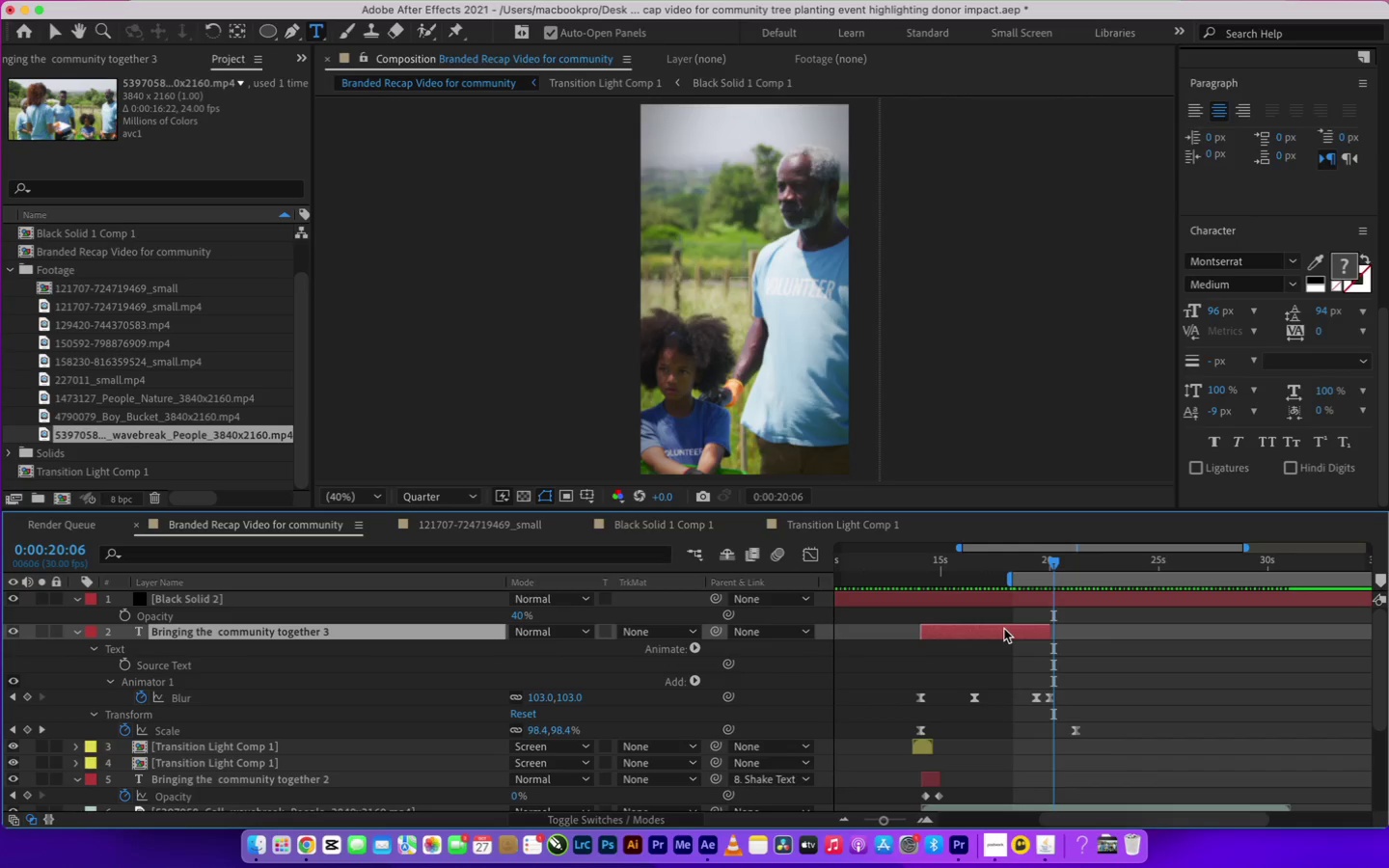 
key(Meta+D)
 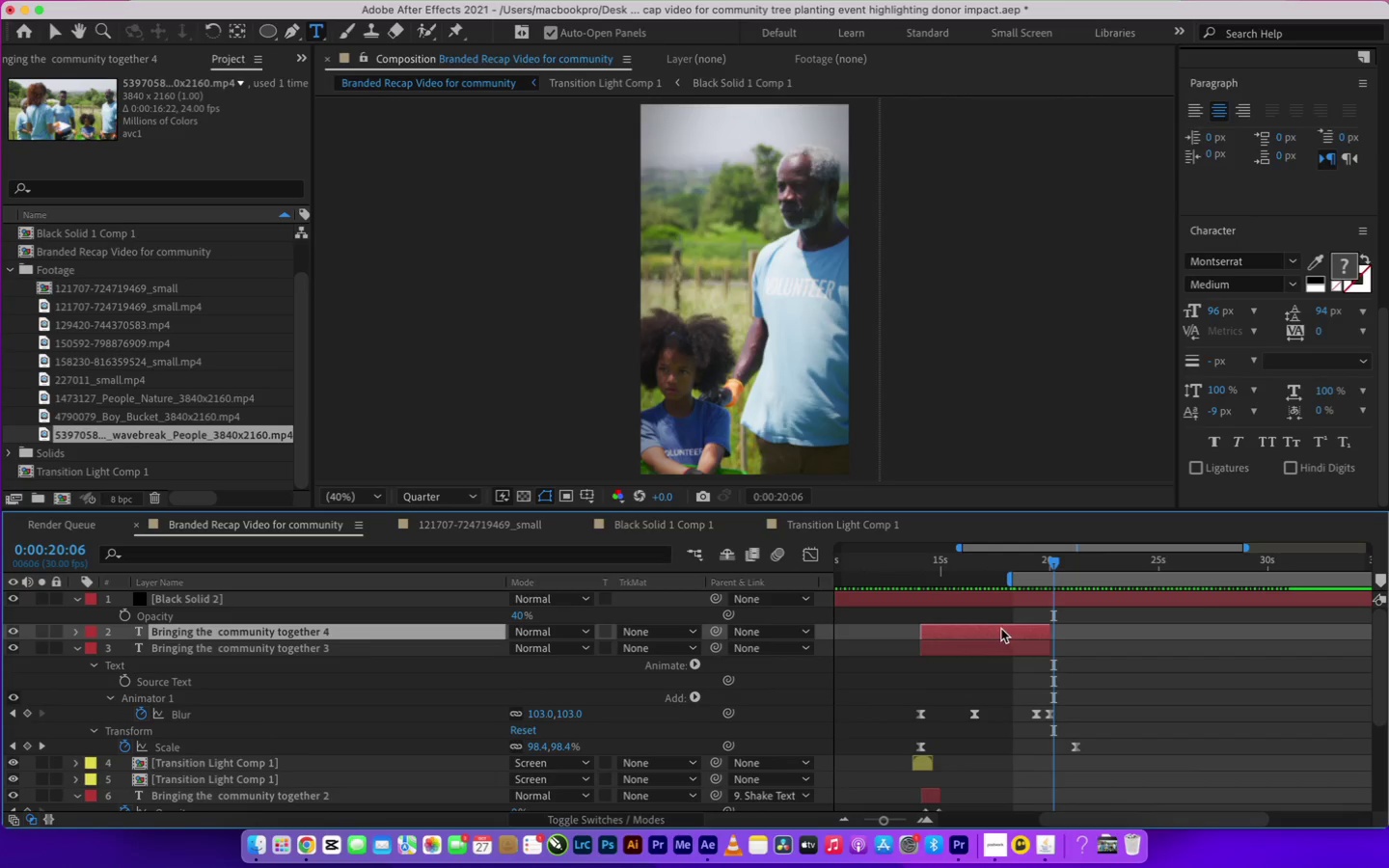 
left_click_drag(start_coordinate=[977, 630], to_coordinate=[1091, 628])
 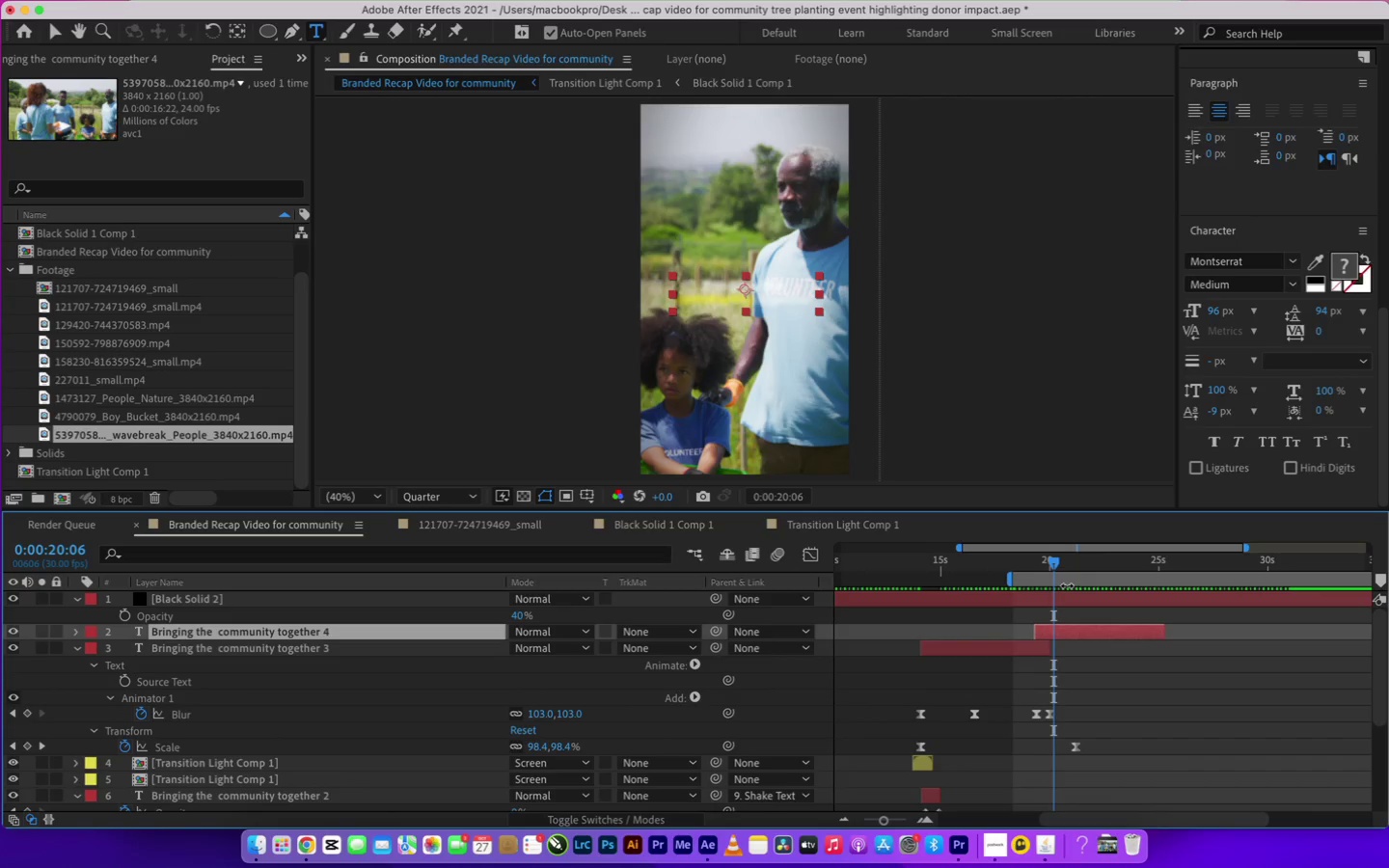 
left_click_drag(start_coordinate=[1060, 568], to_coordinate=[1075, 568])
 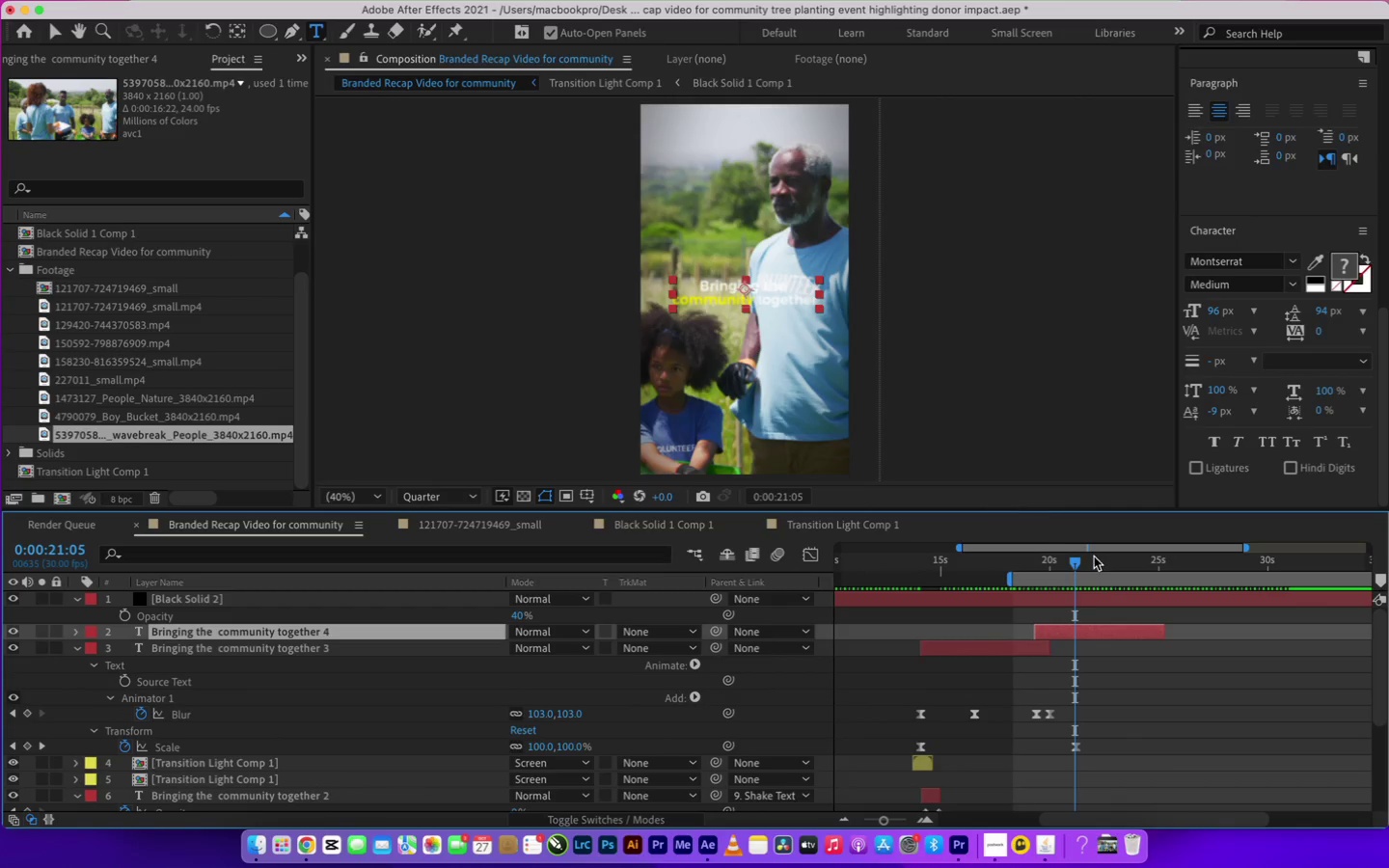 
left_click([1094, 560])
 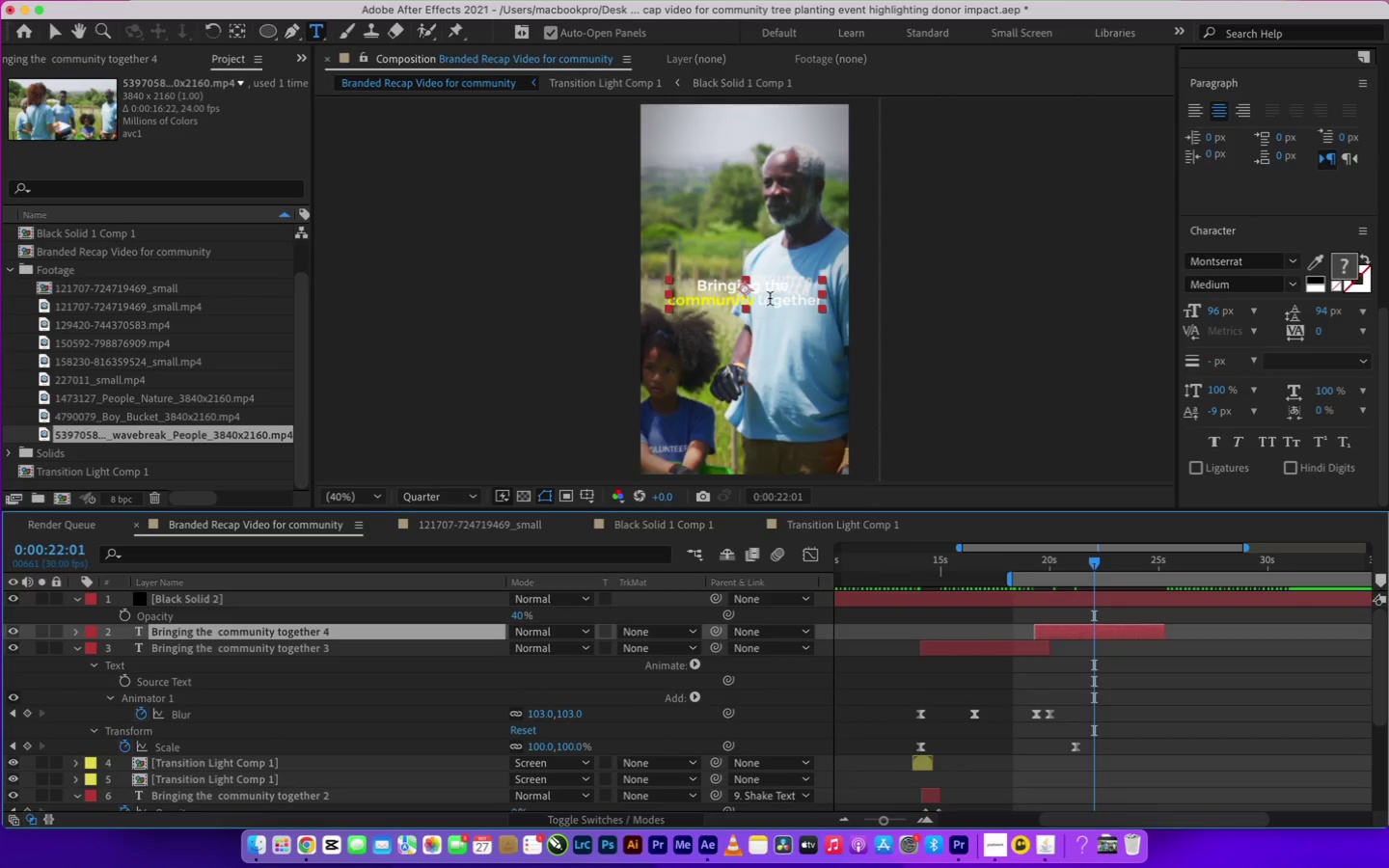 
left_click([770, 291])
 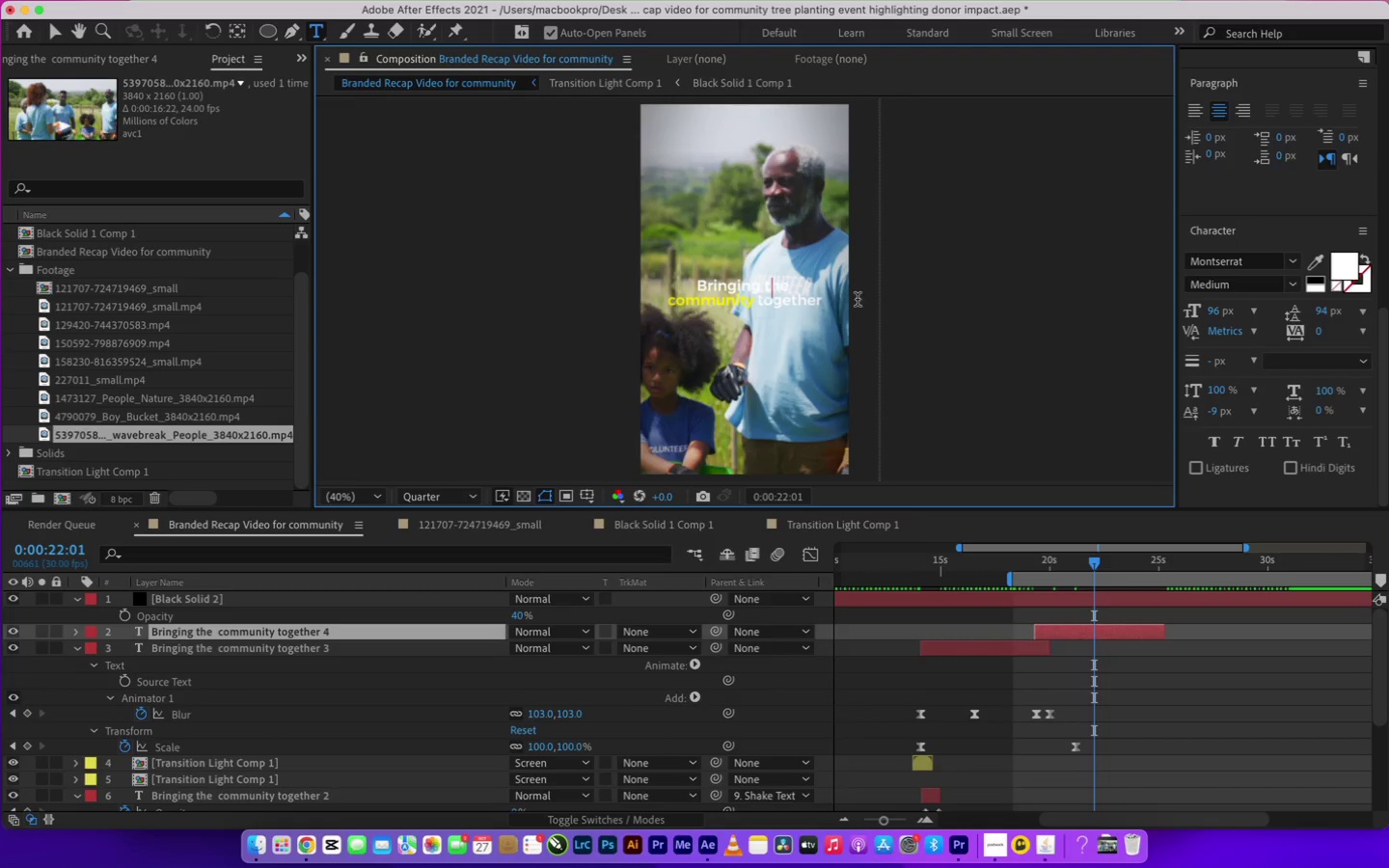 
key(Meta+CommandLeft)
 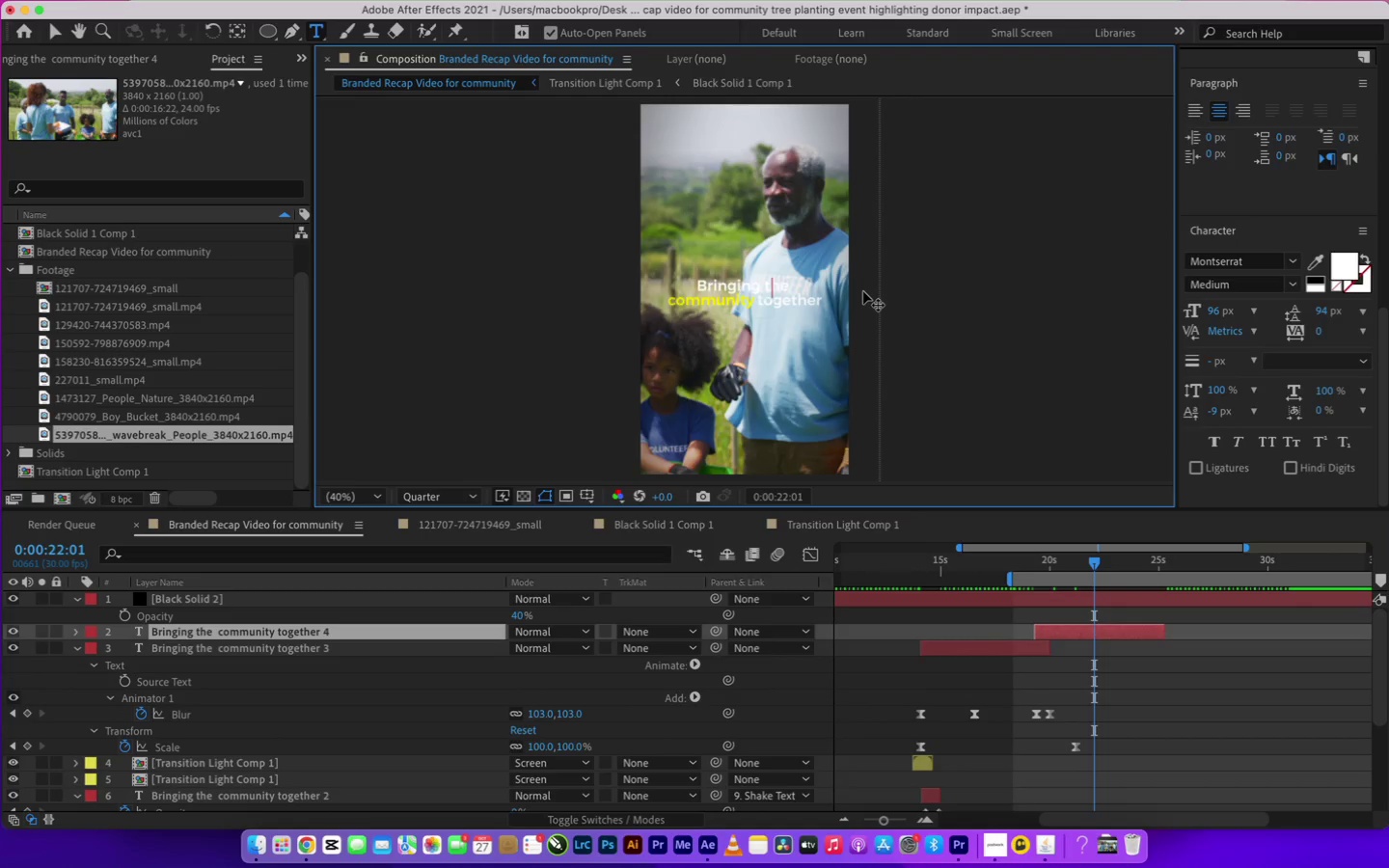 
key(Meta+A)
 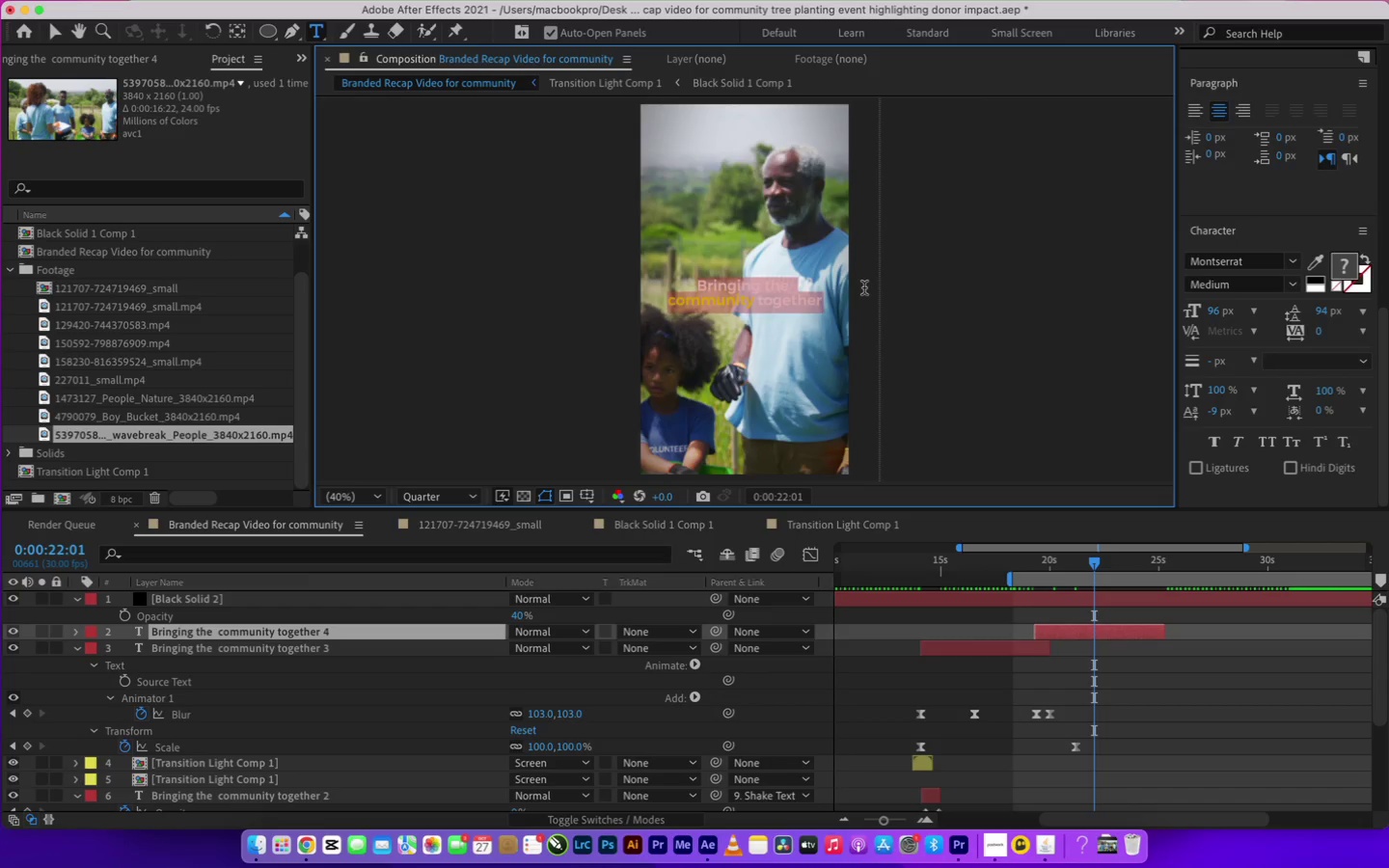 
key(Meta+S)
 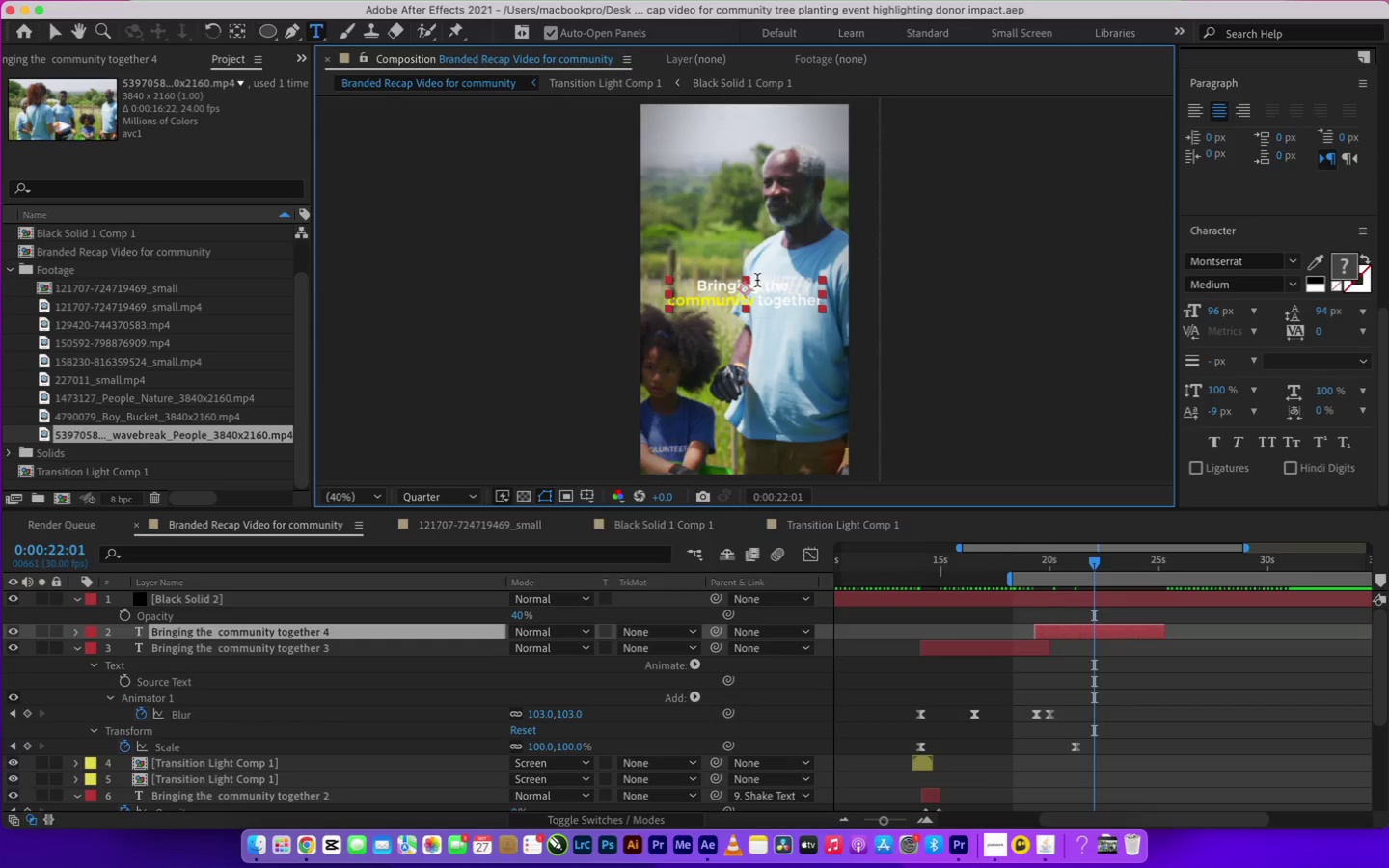 
left_click([757, 285])
 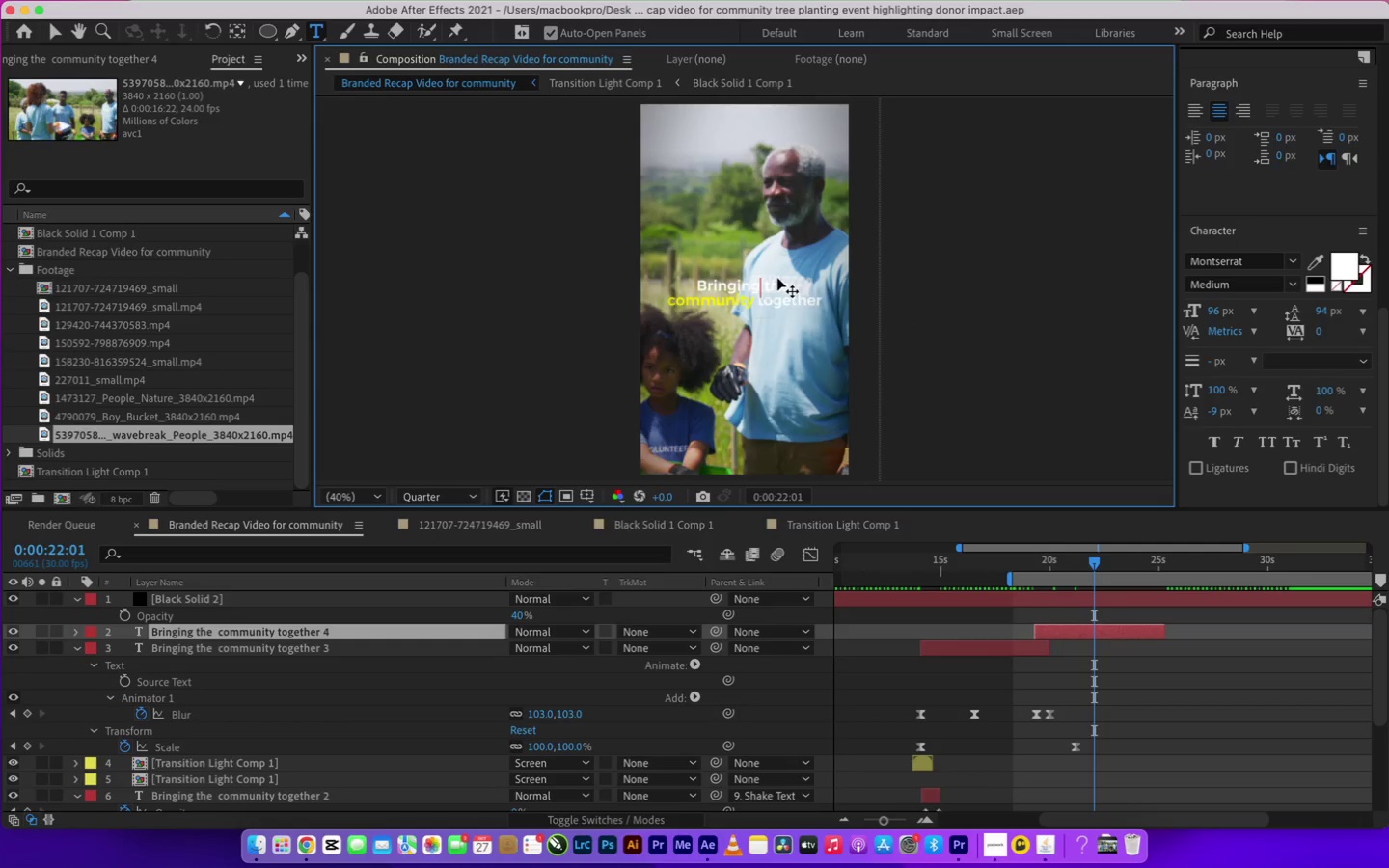 
key(Meta+CommandLeft)
 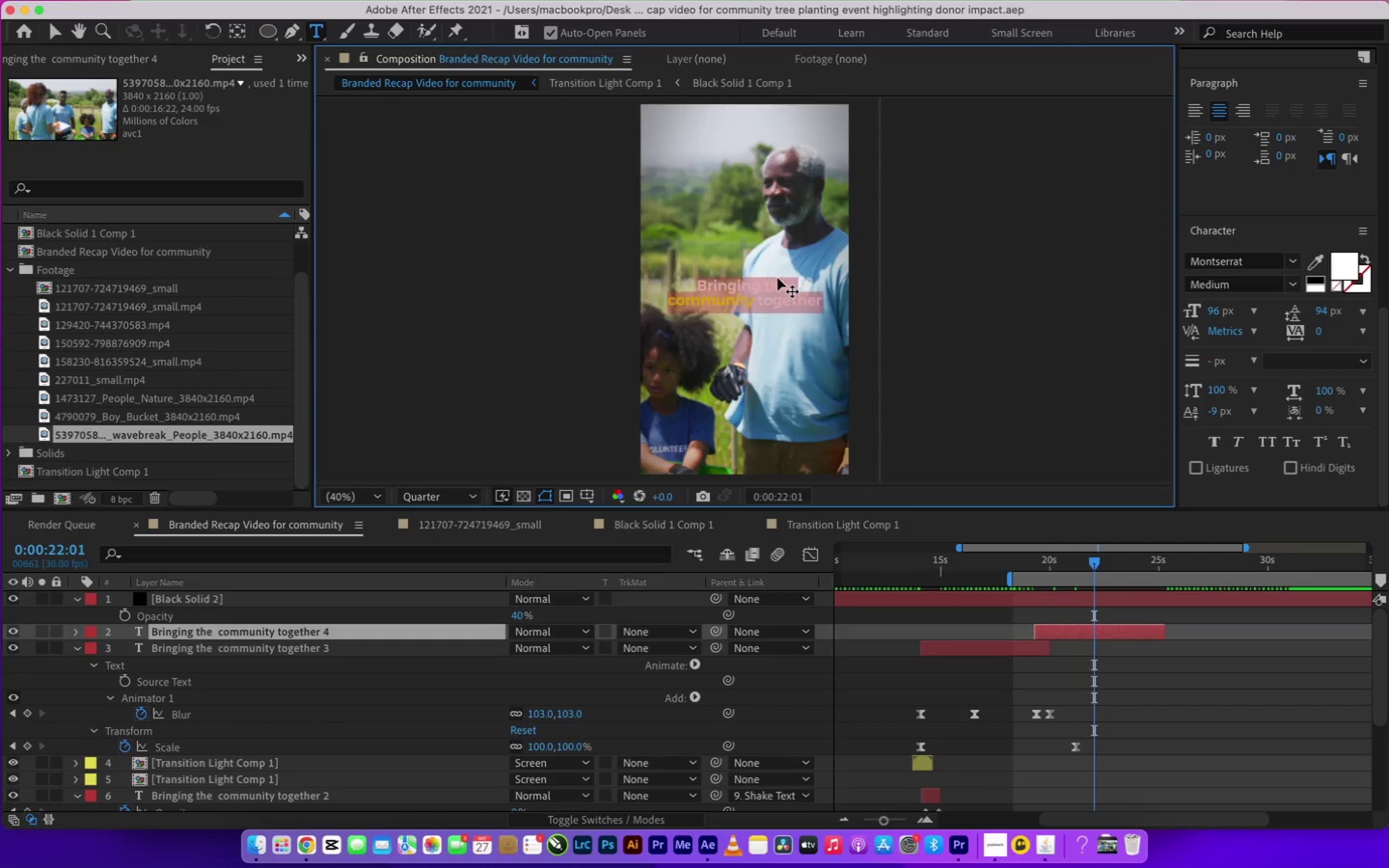 
key(Meta+A)
 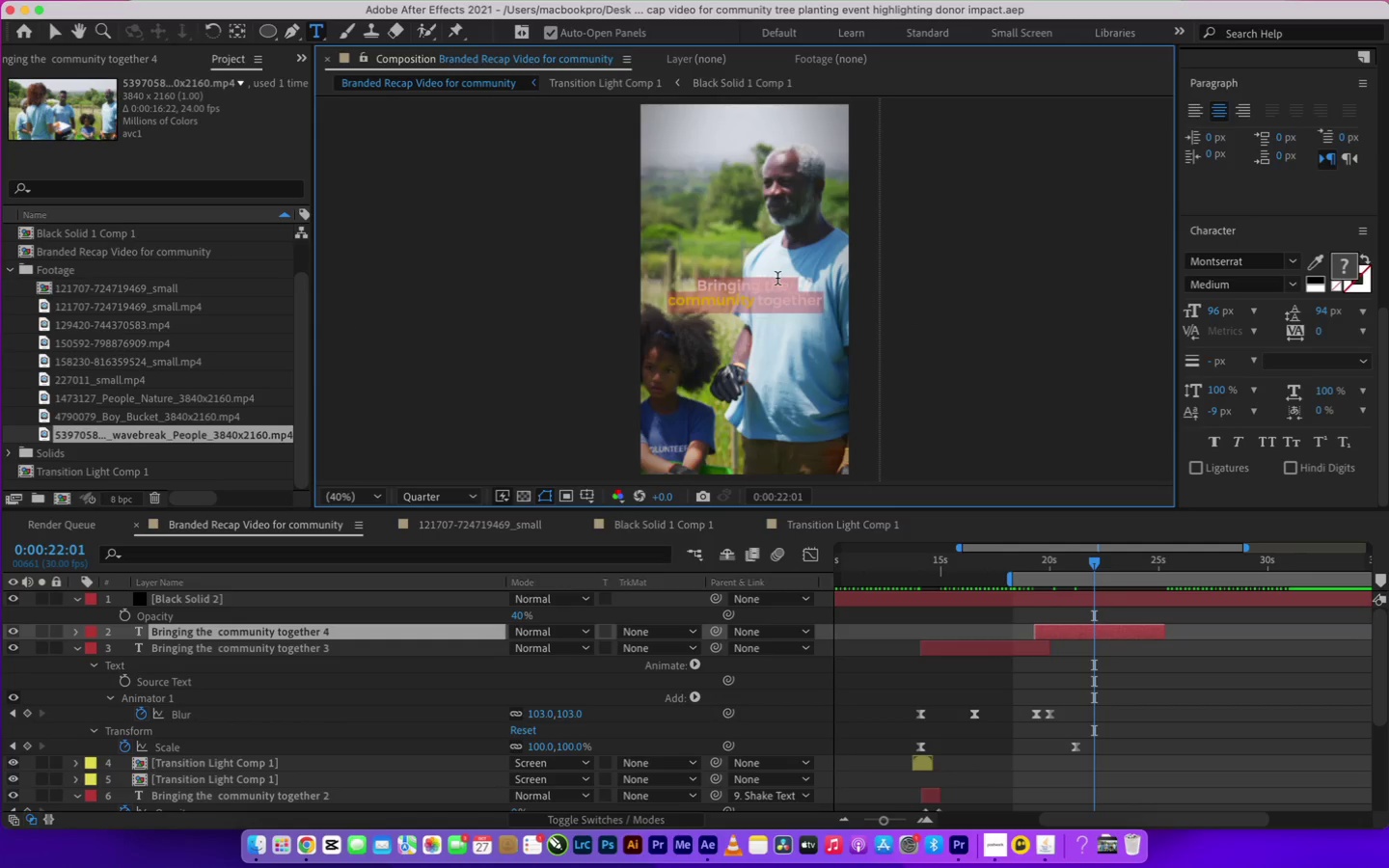 
wait(8.31)
 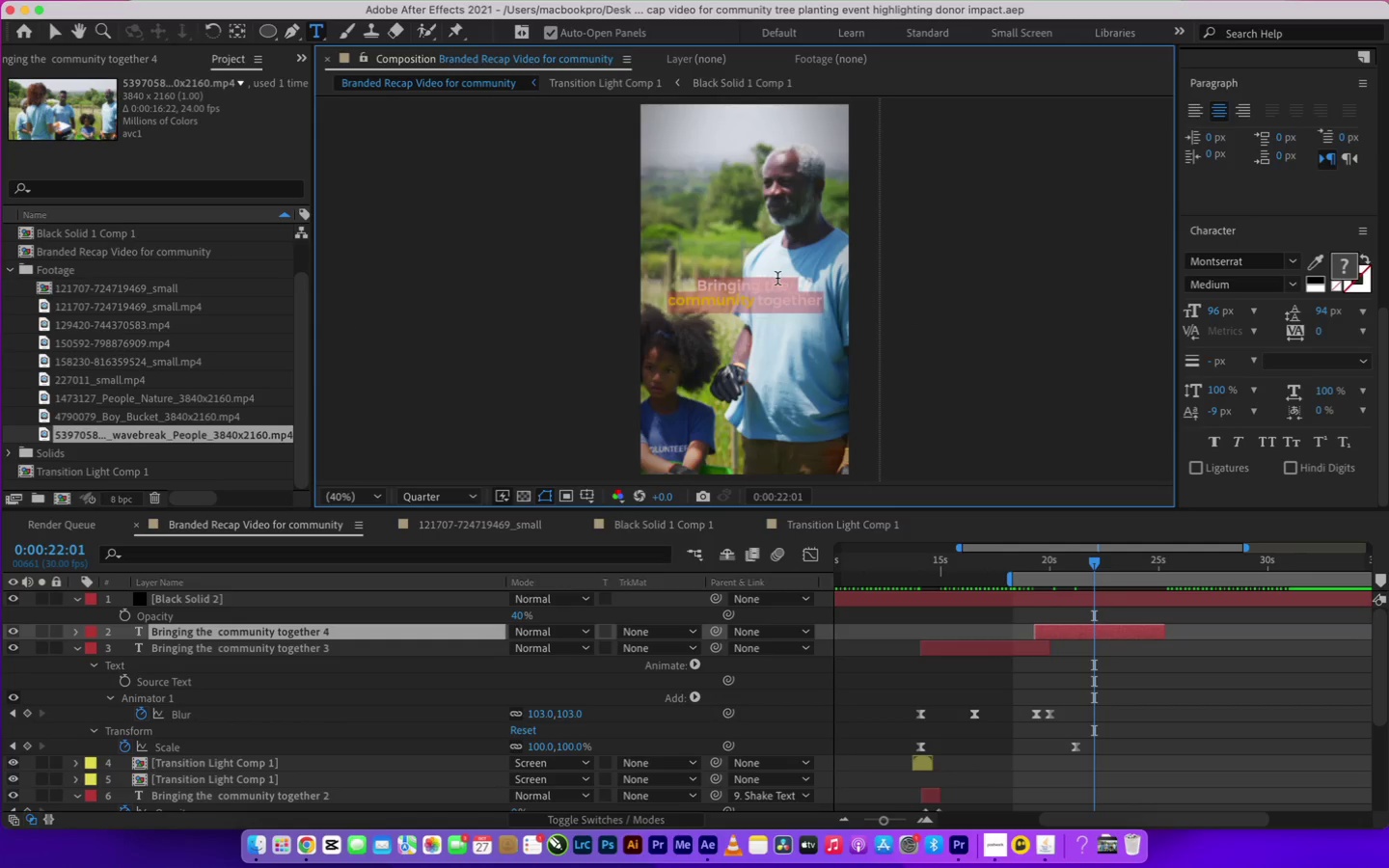 
type(Over )
 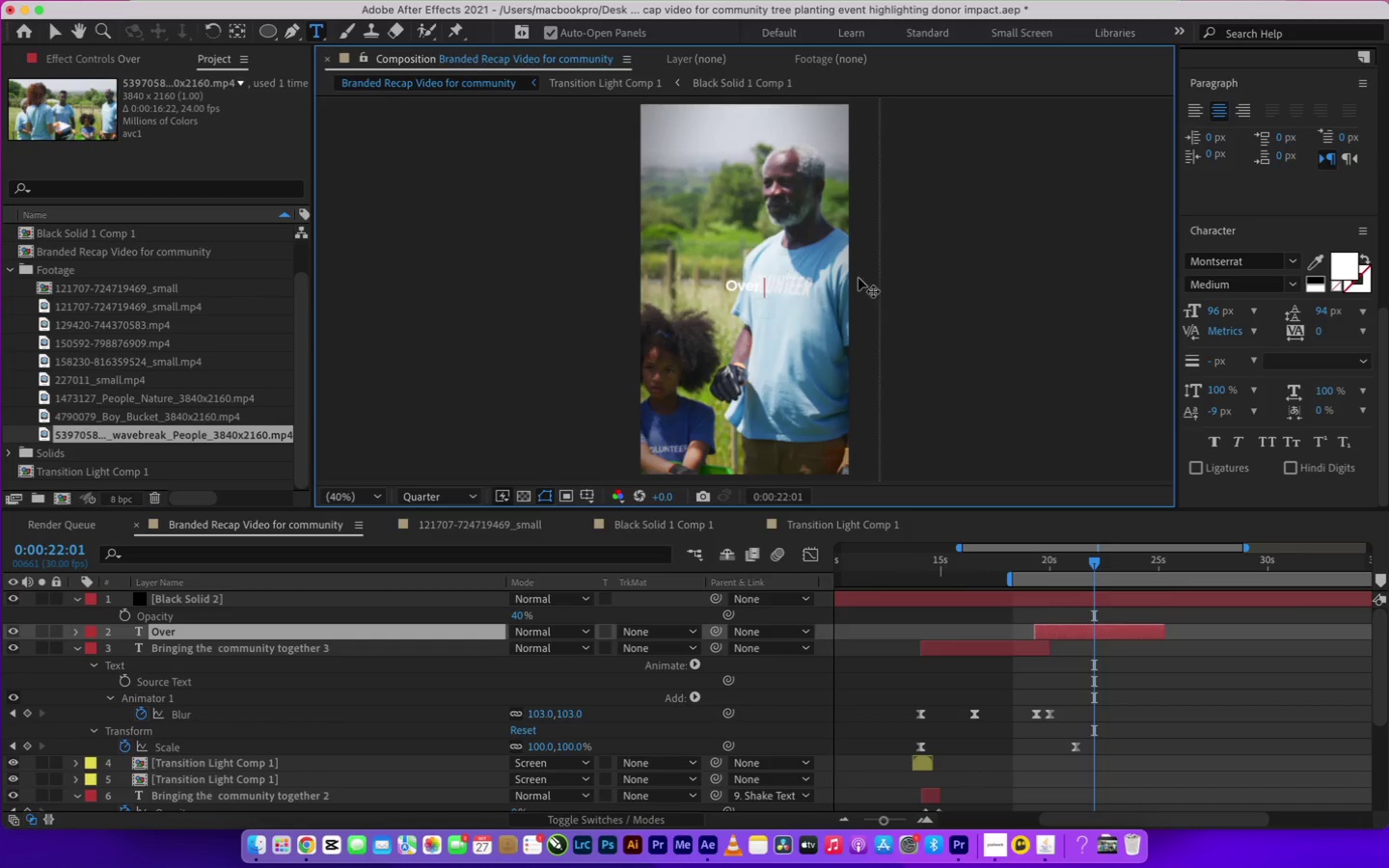 
wait(7.84)
 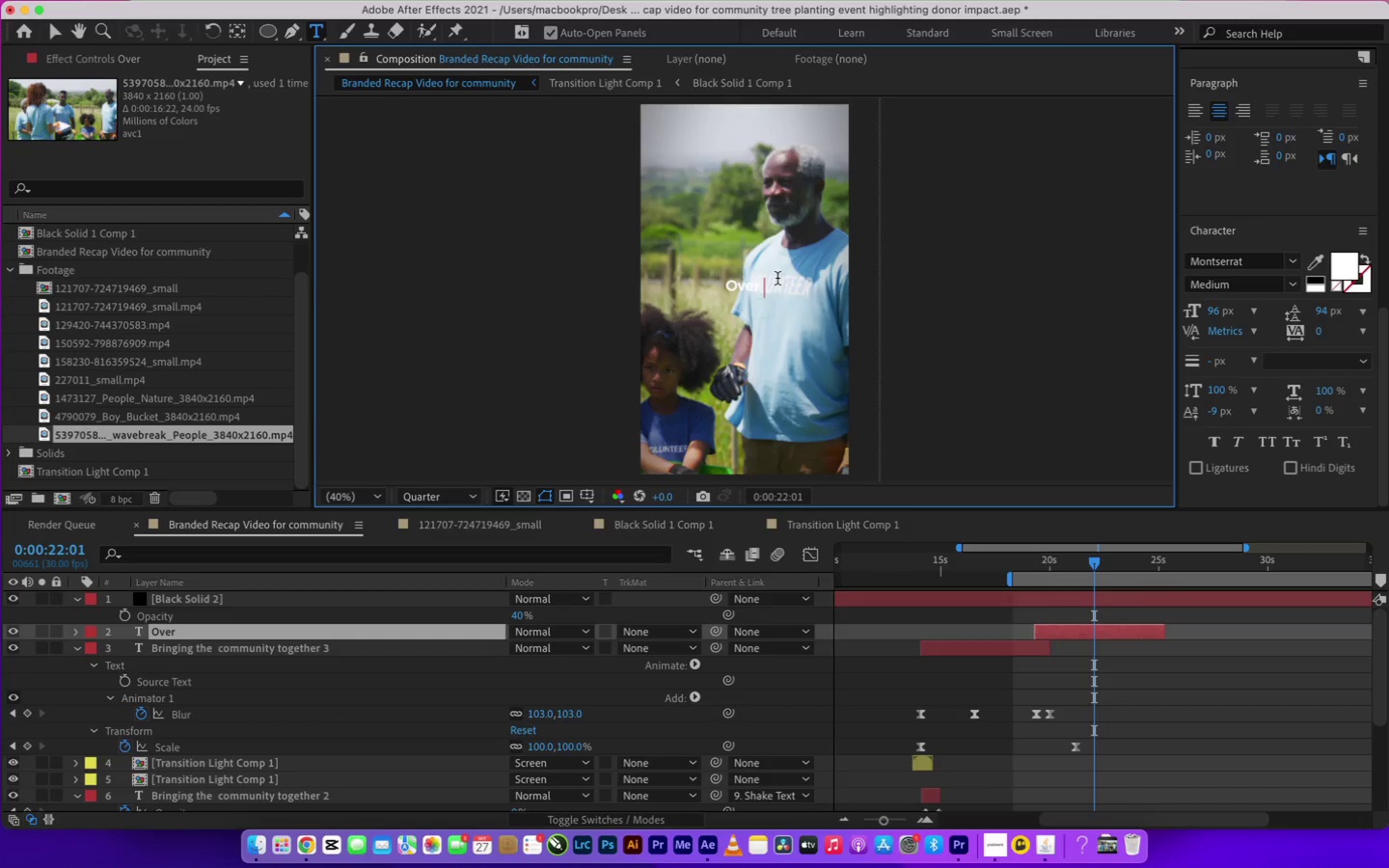 
type( 200+)
 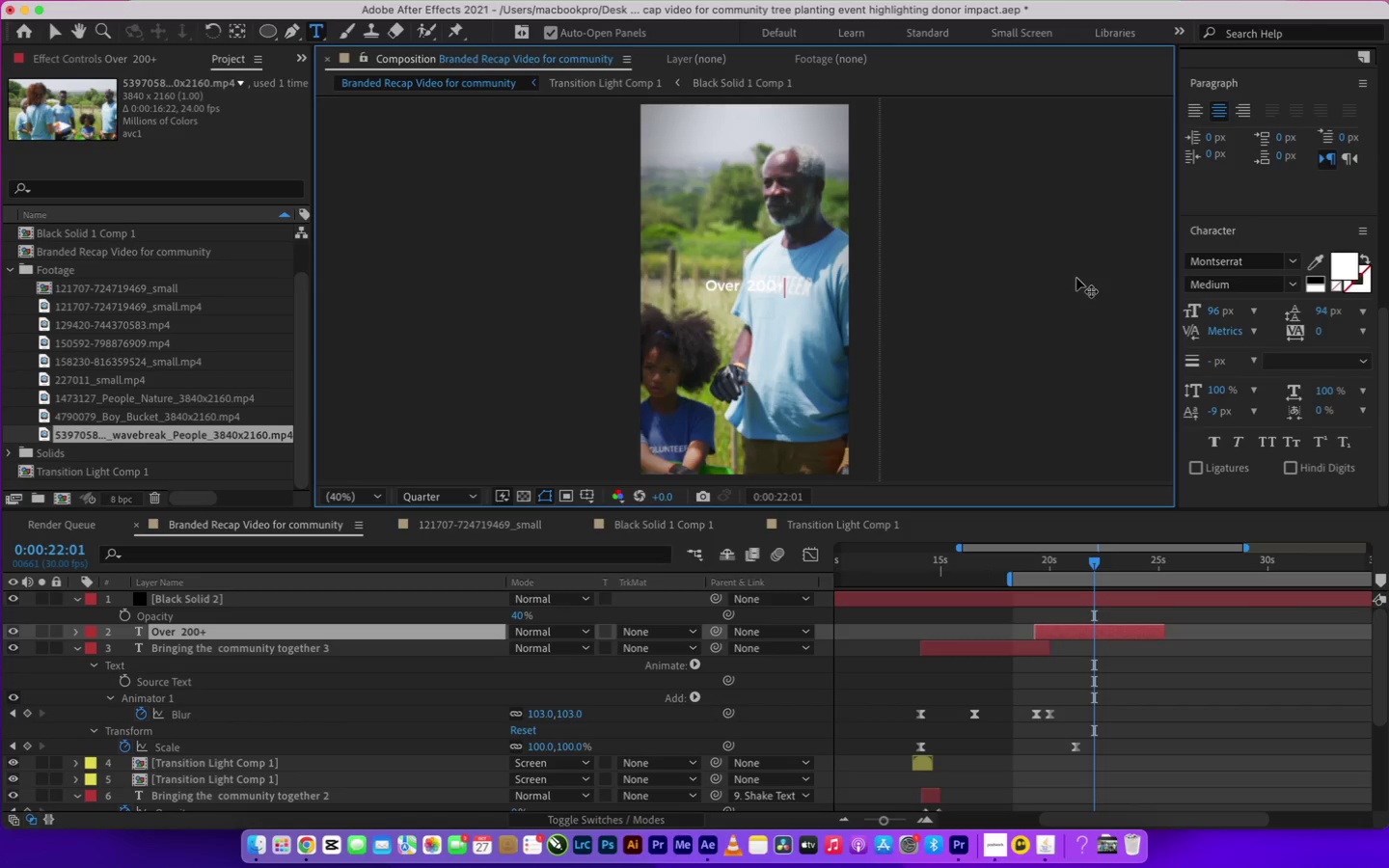 
key(Backspace)
type( volunteers)
 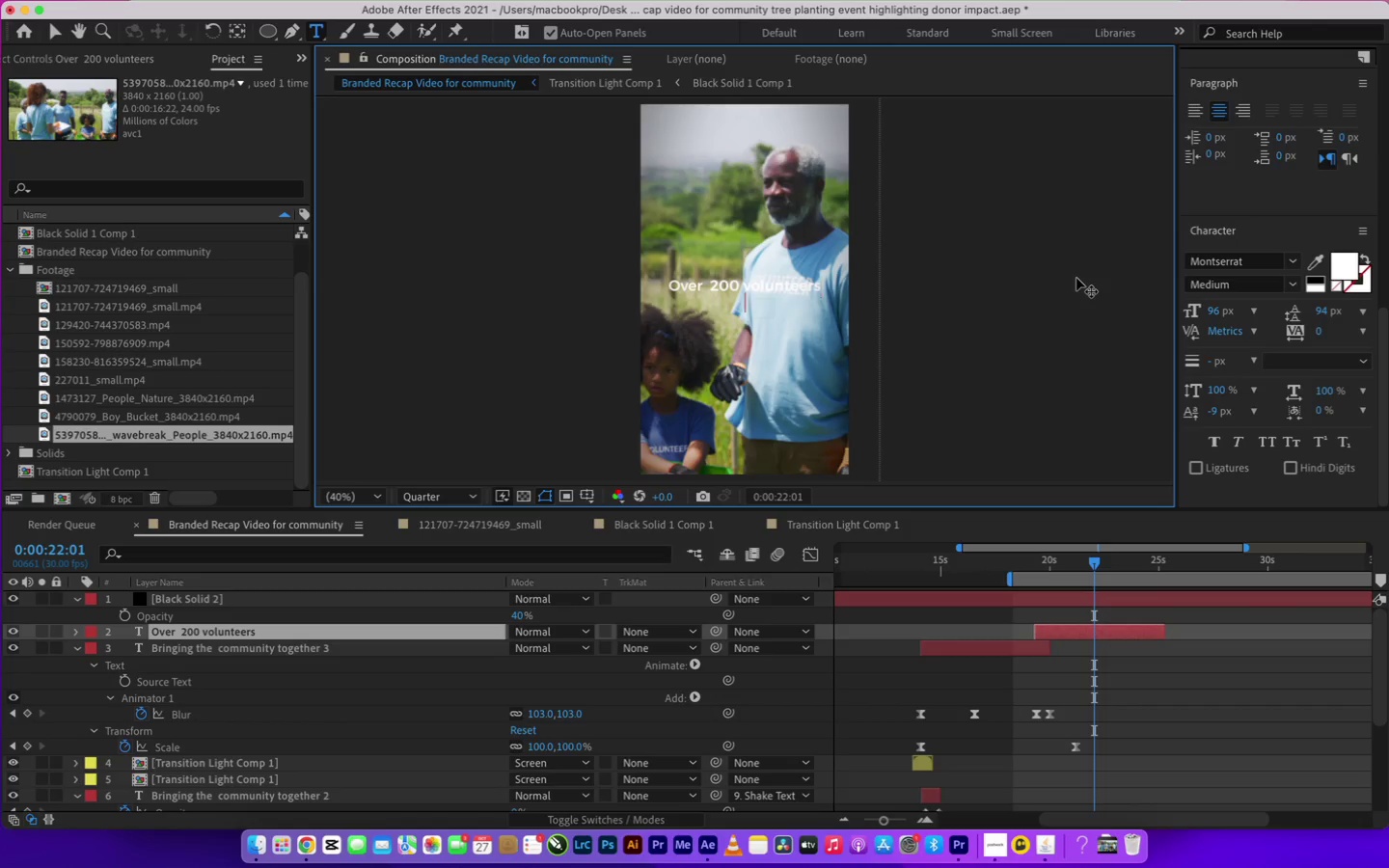 
key(Enter)
 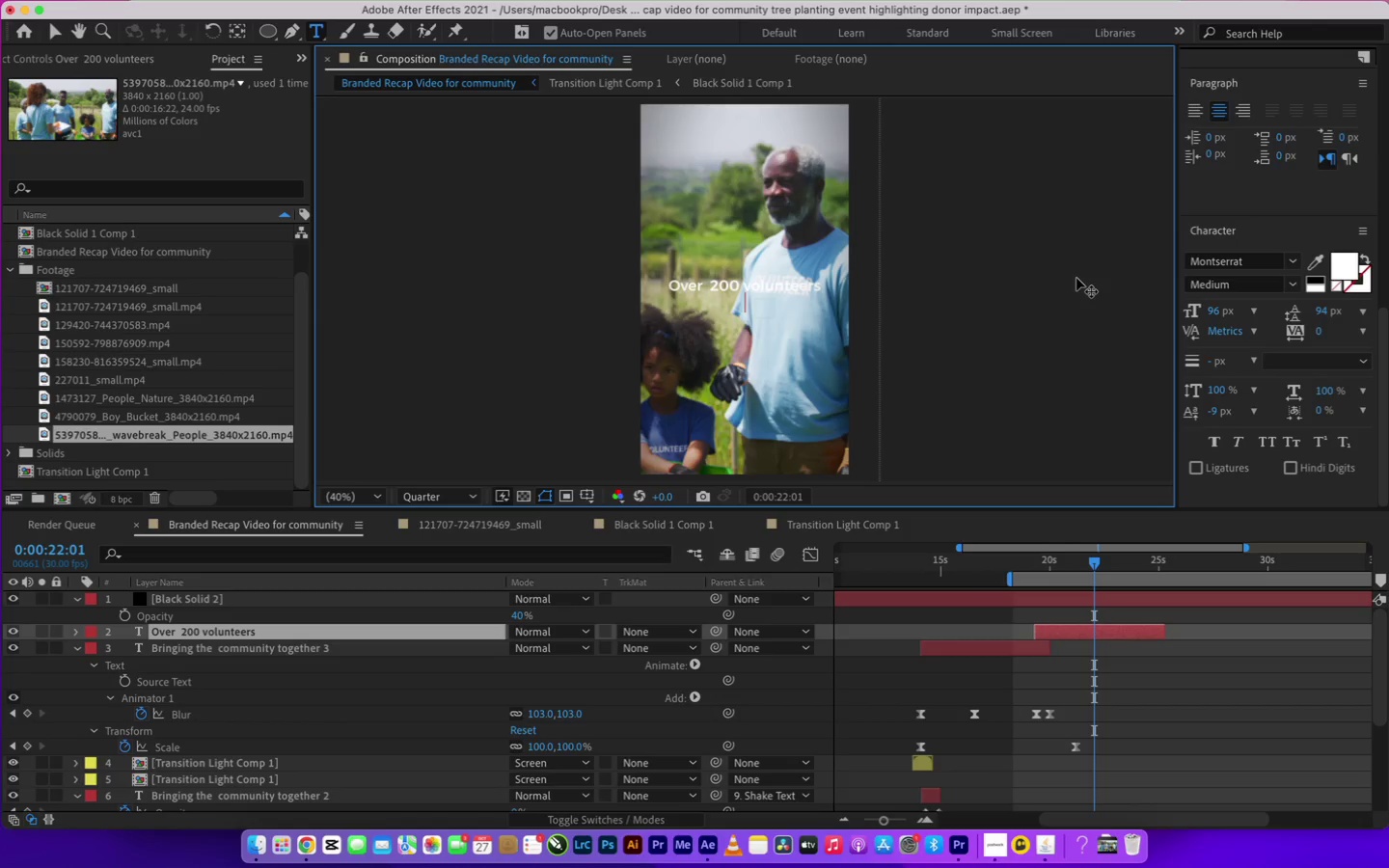 
type(joined hands for a)
 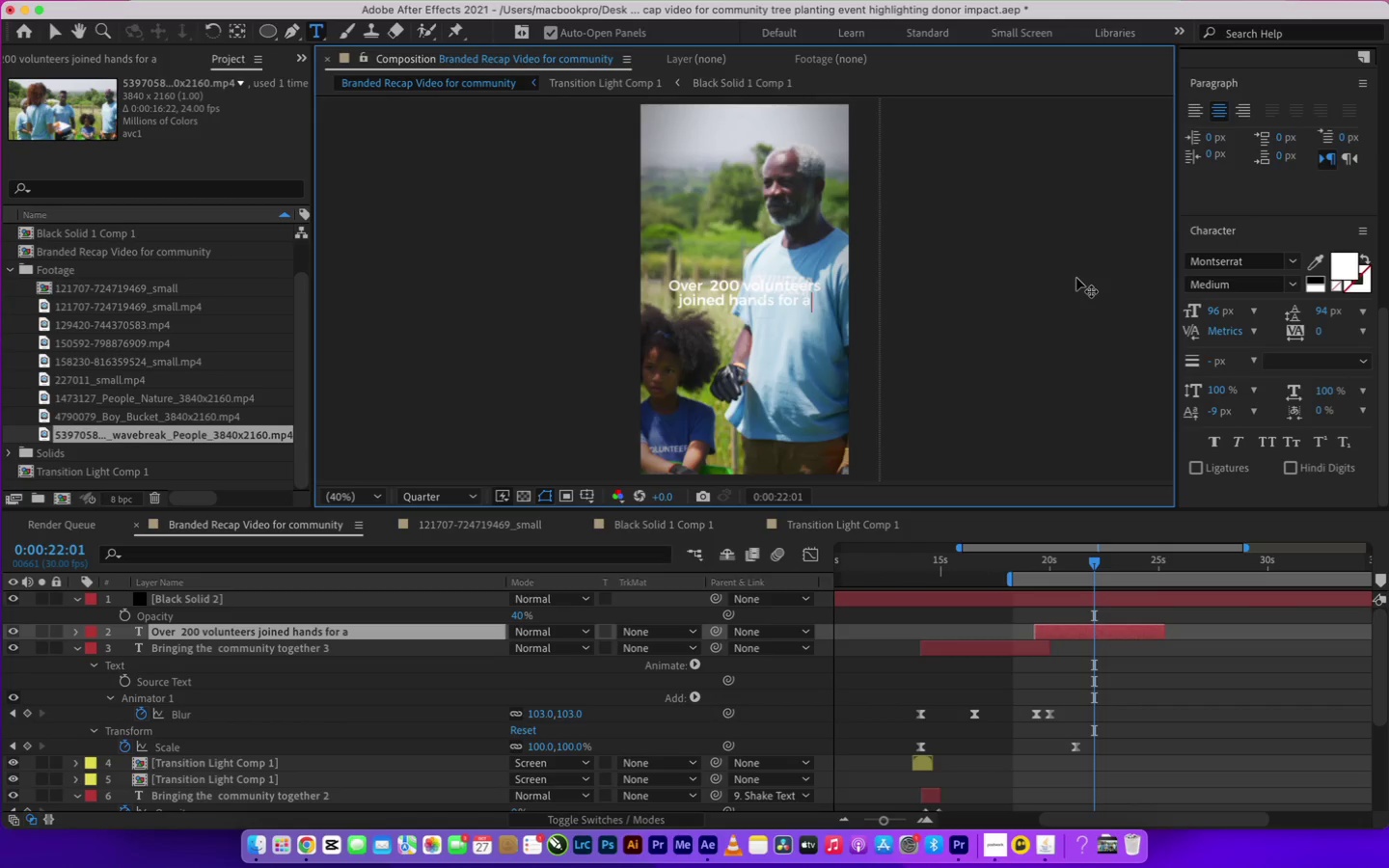 
key(Enter)
 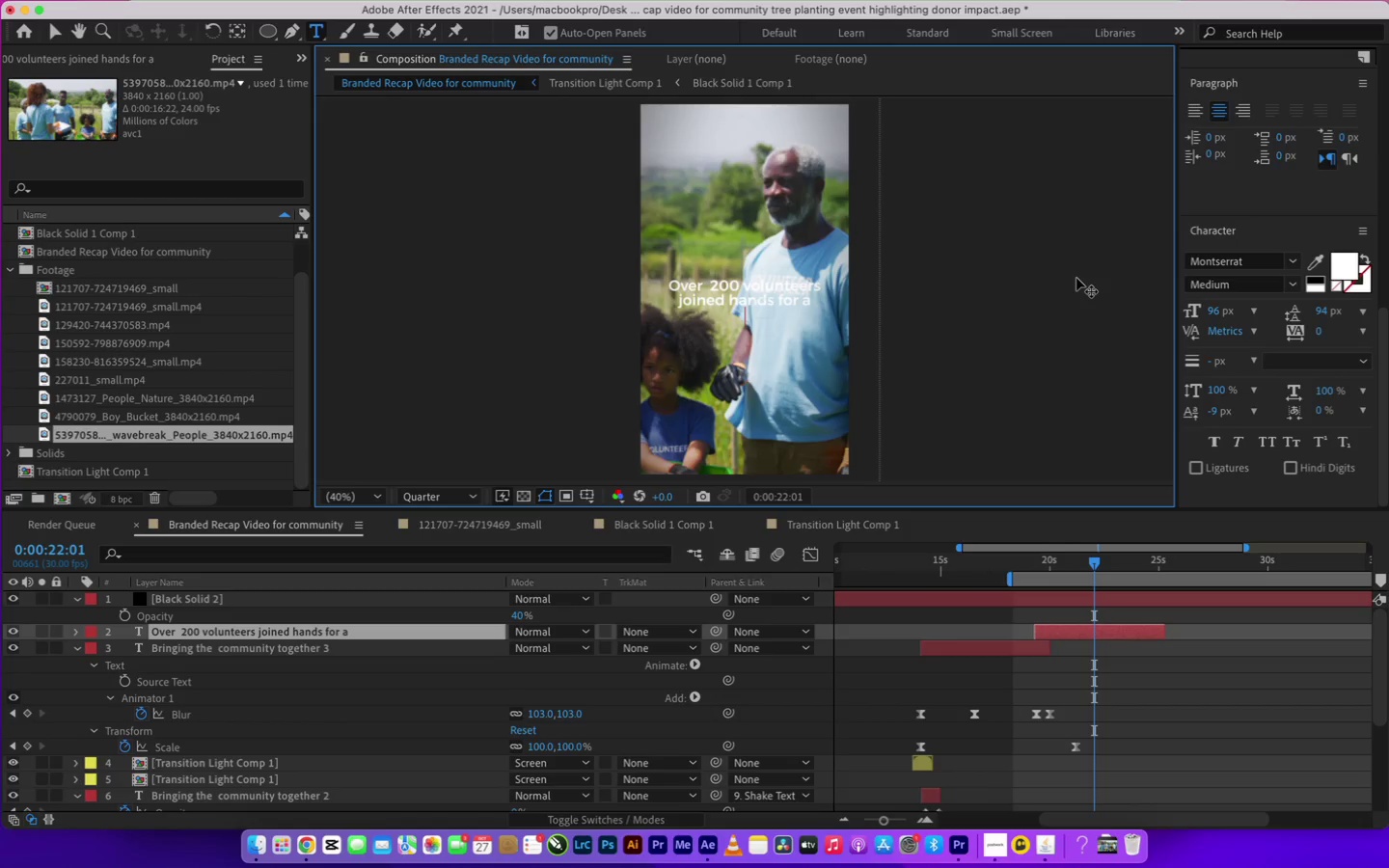 
type(greener tomme)
key(Backspace)
type(orrow)
 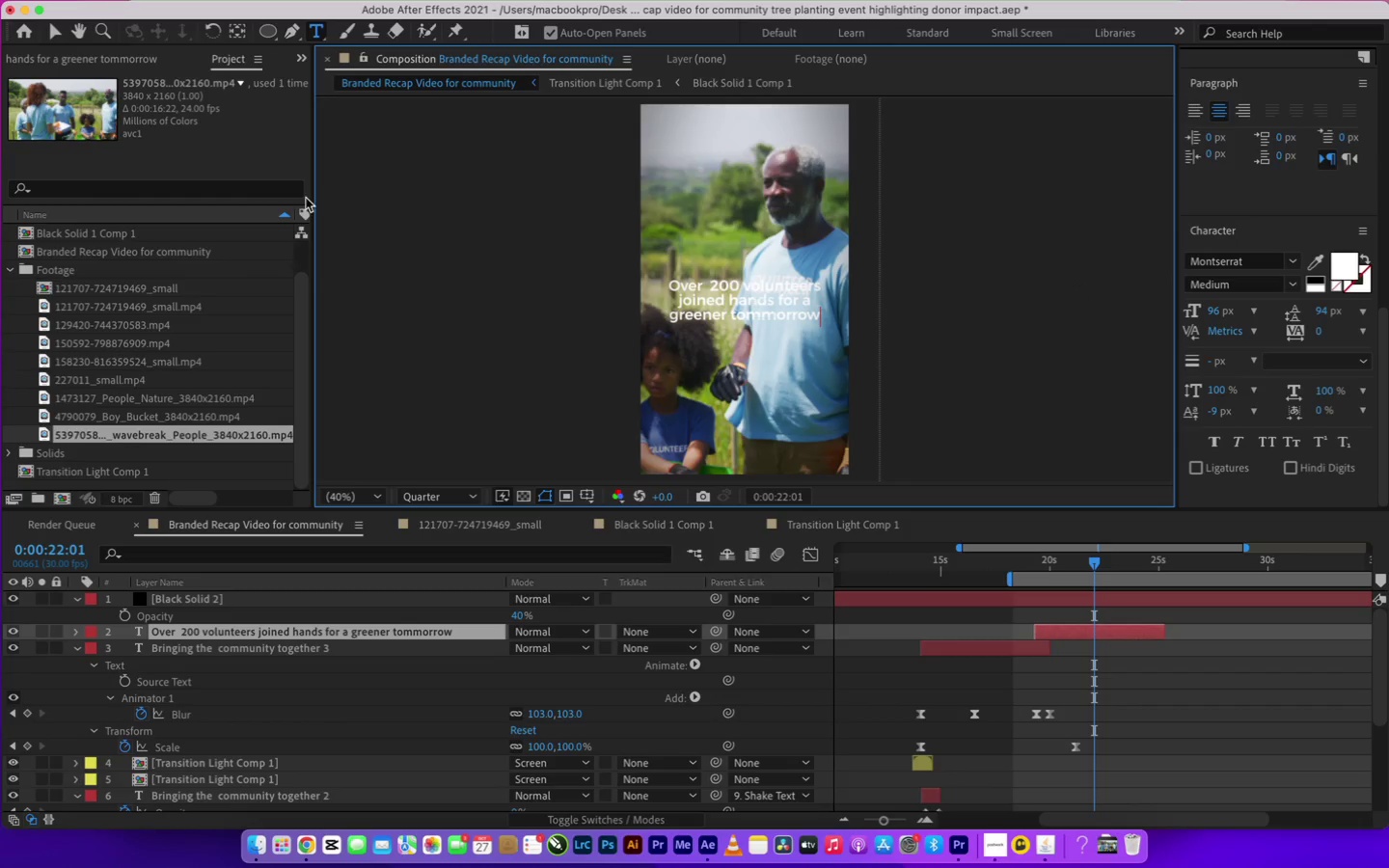 
left_click_drag(start_coordinate=[710, 285], to_coordinate=[743, 285])
 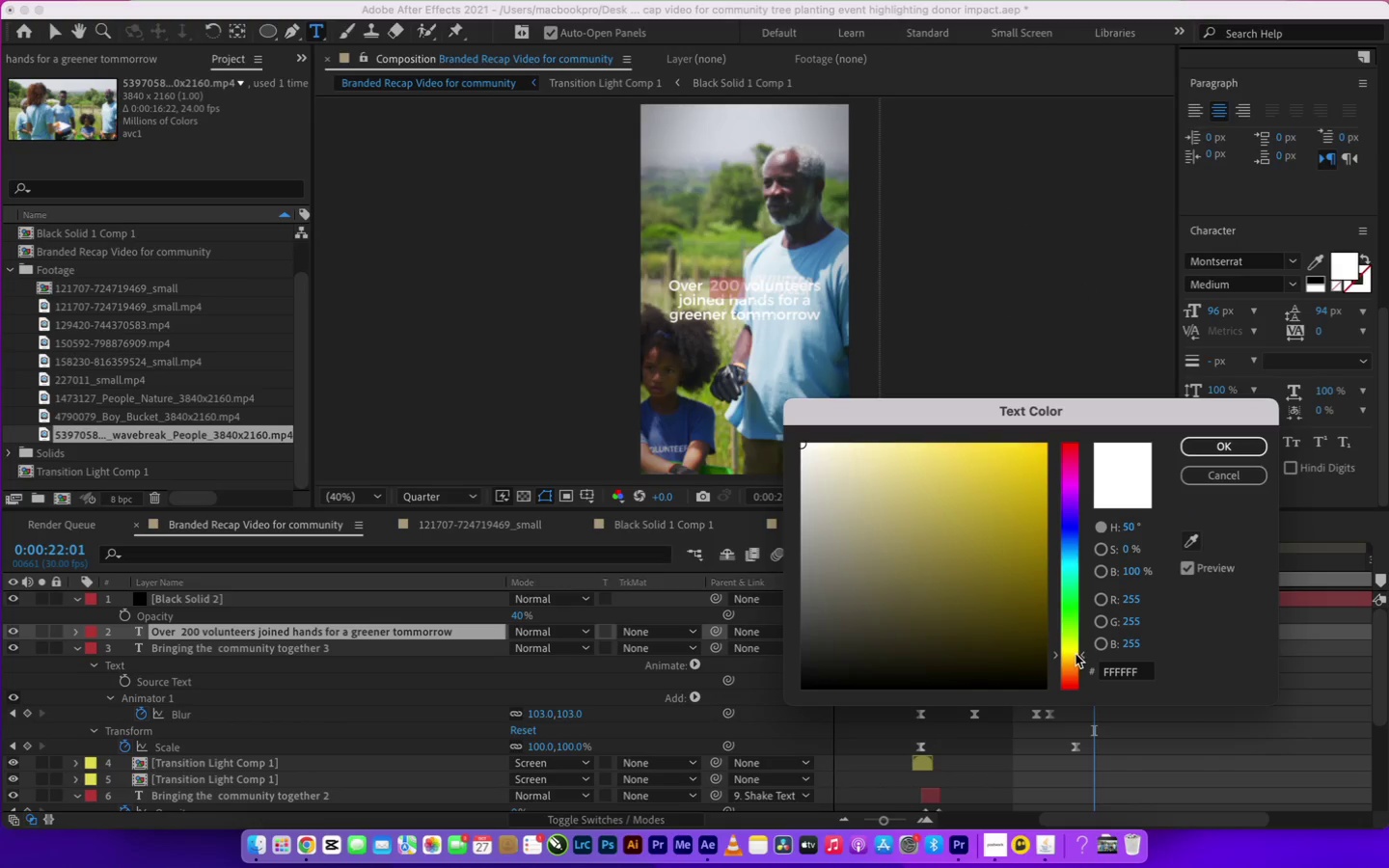 
wait(5.14)
 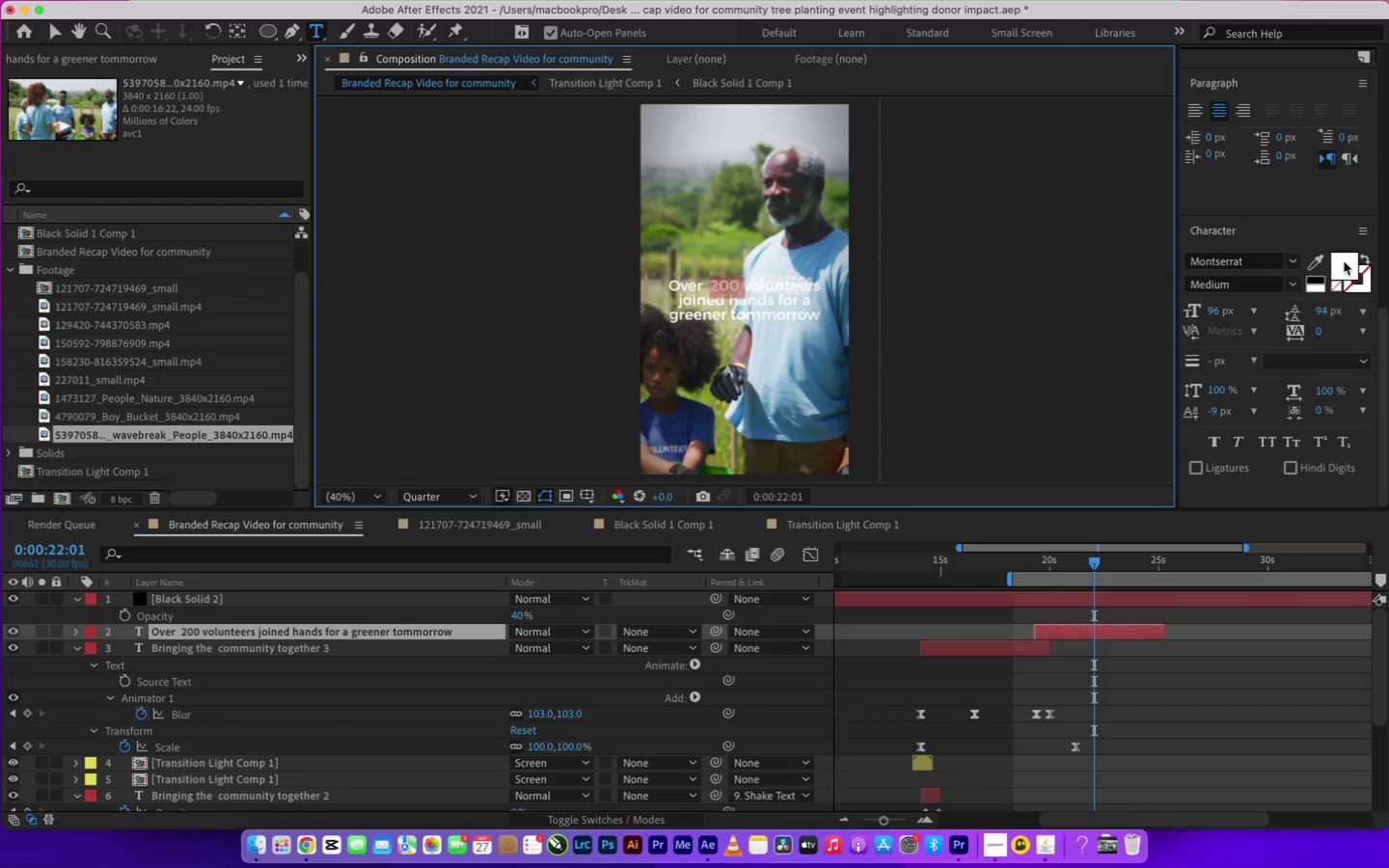 
left_click_drag(start_coordinate=[1009, 526], to_coordinate=[1097, 450])
 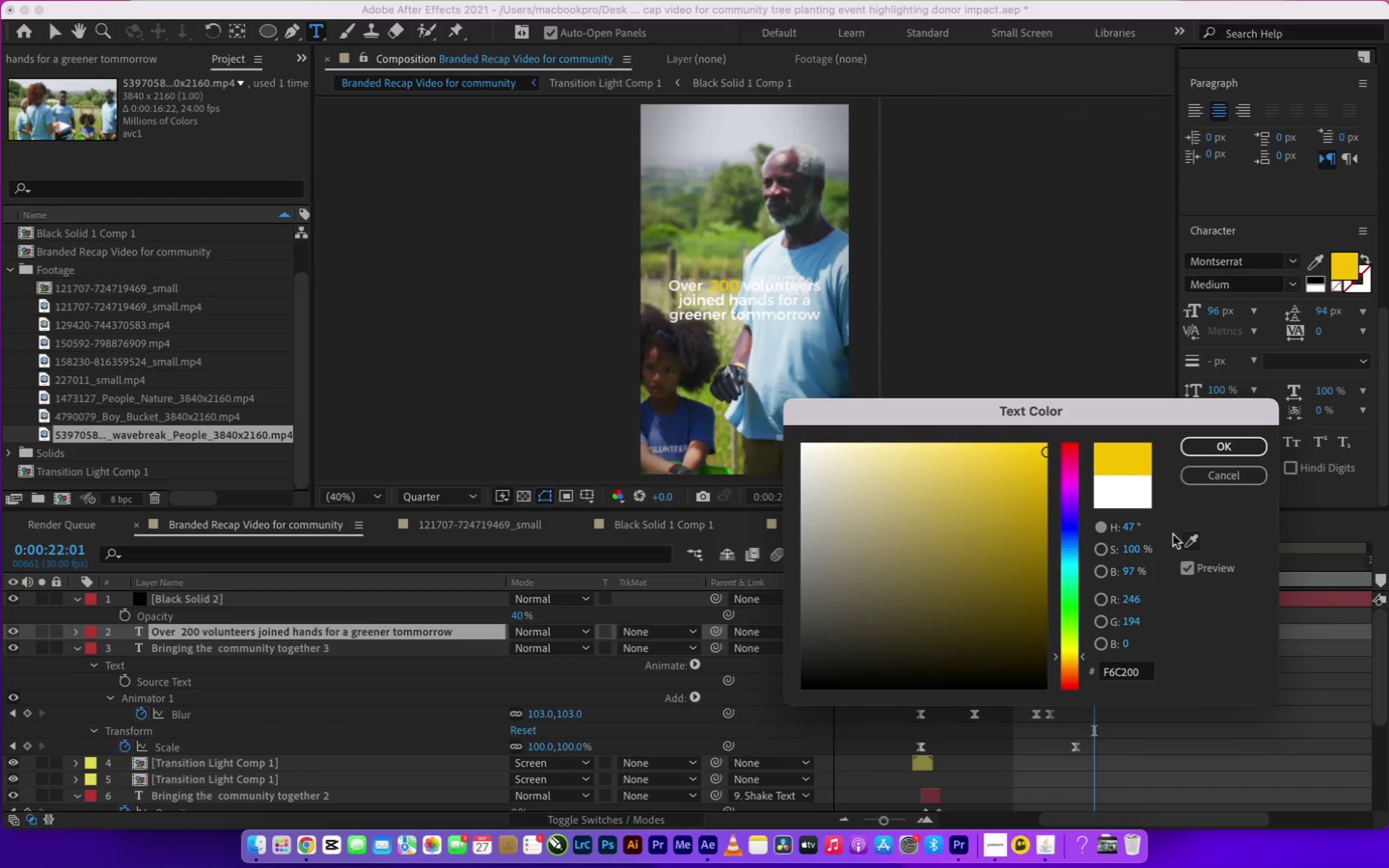 
left_click_drag(start_coordinate=[1079, 656], to_coordinate=[1080, 651])
 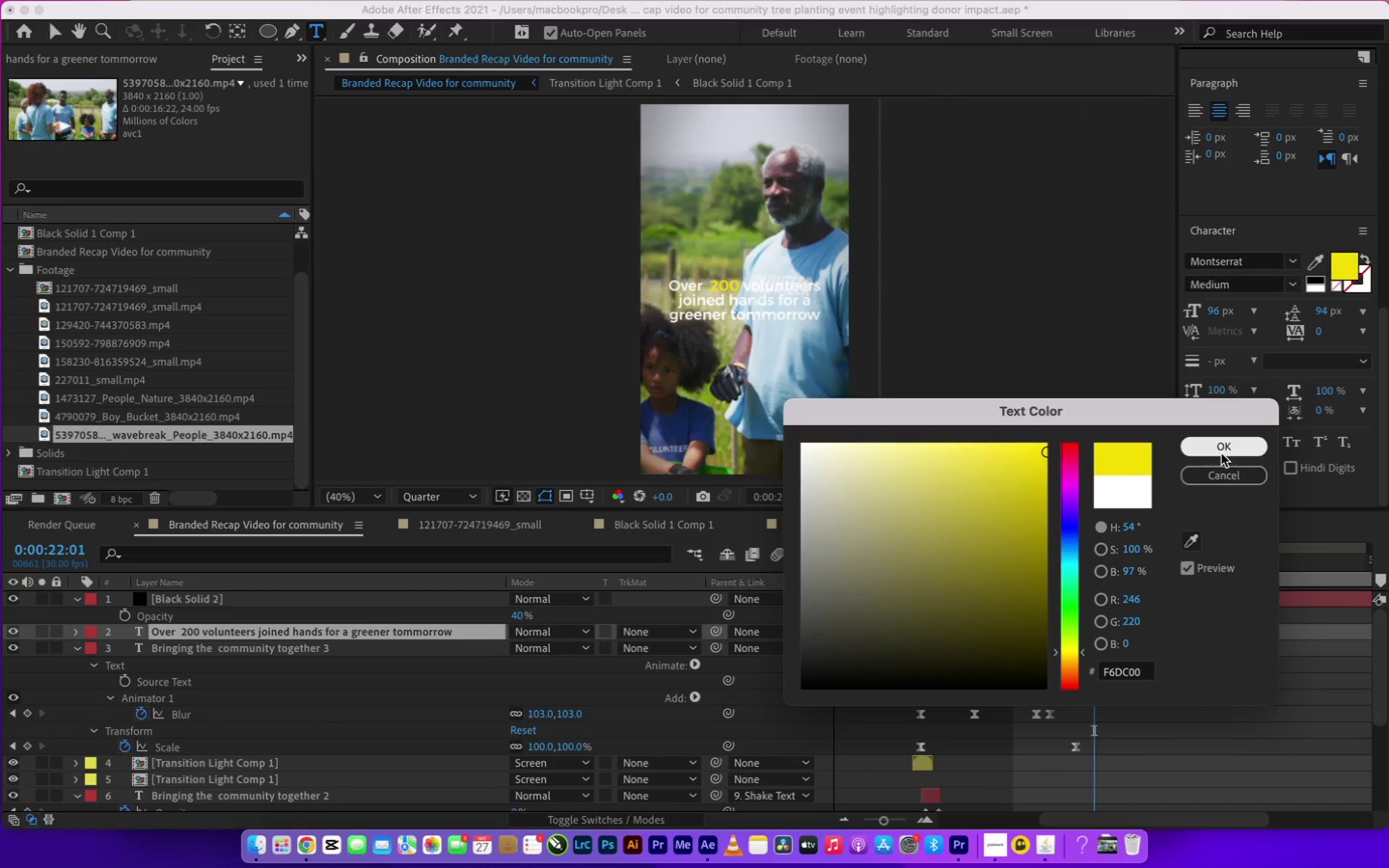 
left_click([1222, 450])
 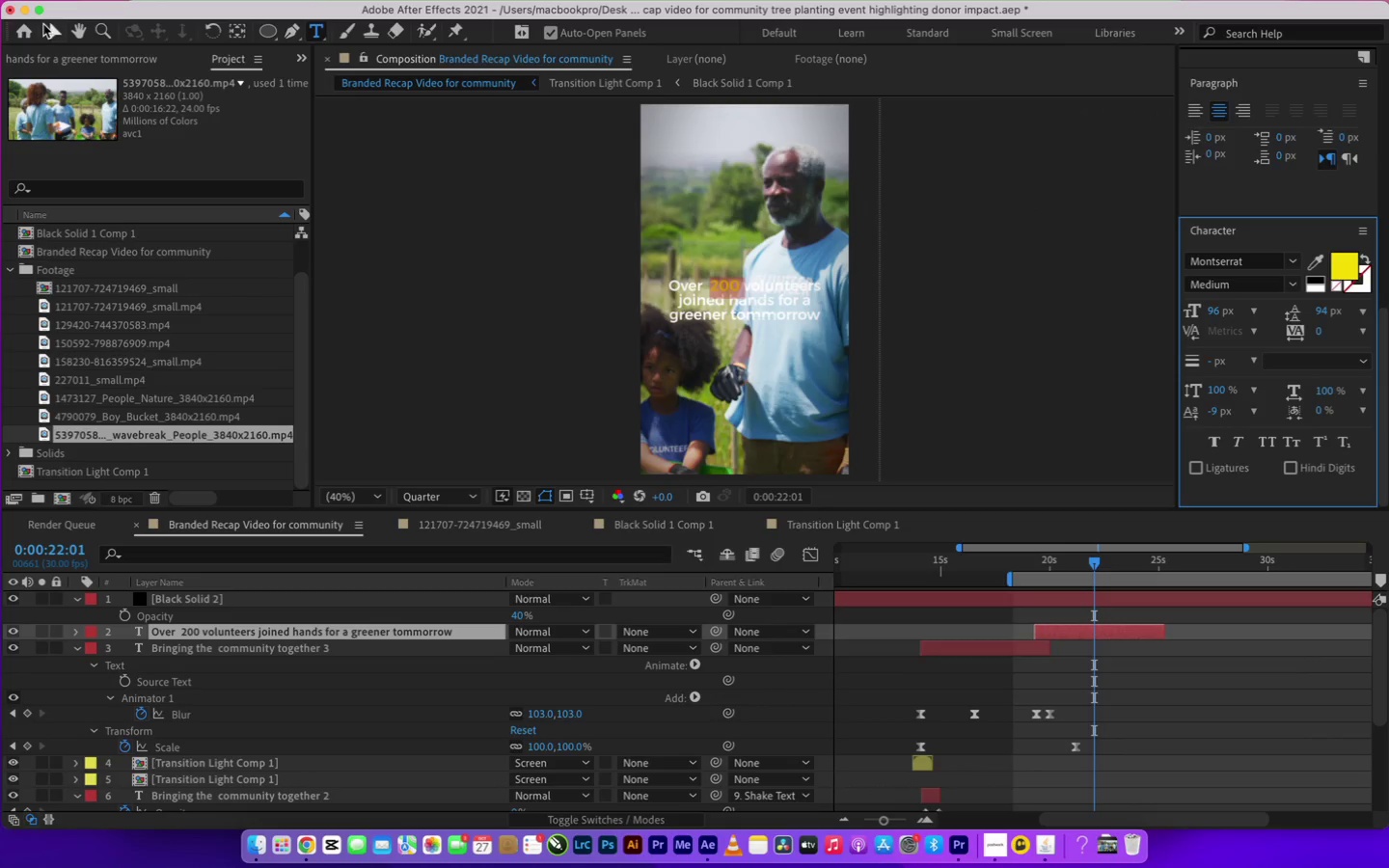 
left_click([54, 29])
 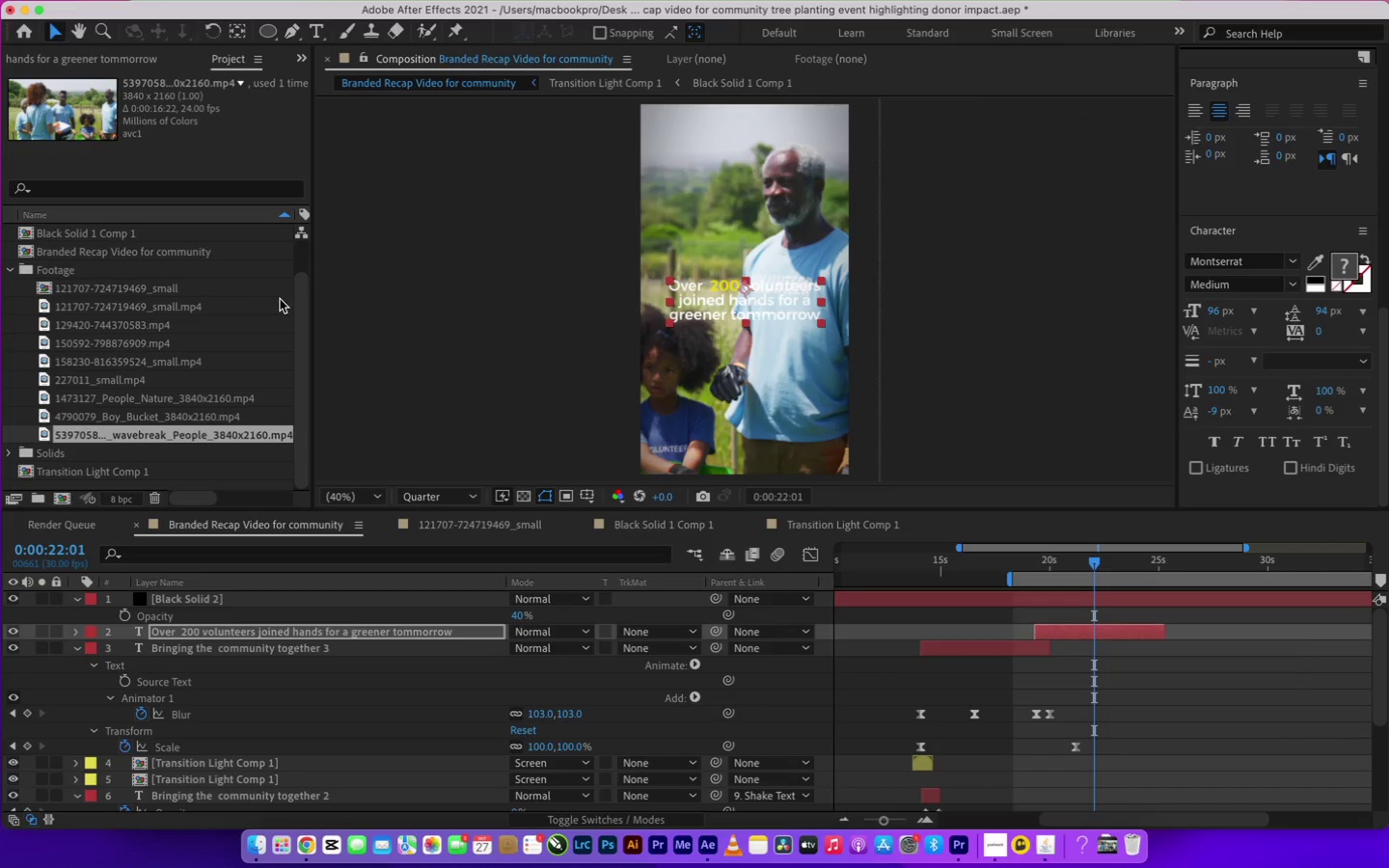 
key(Meta+S)
 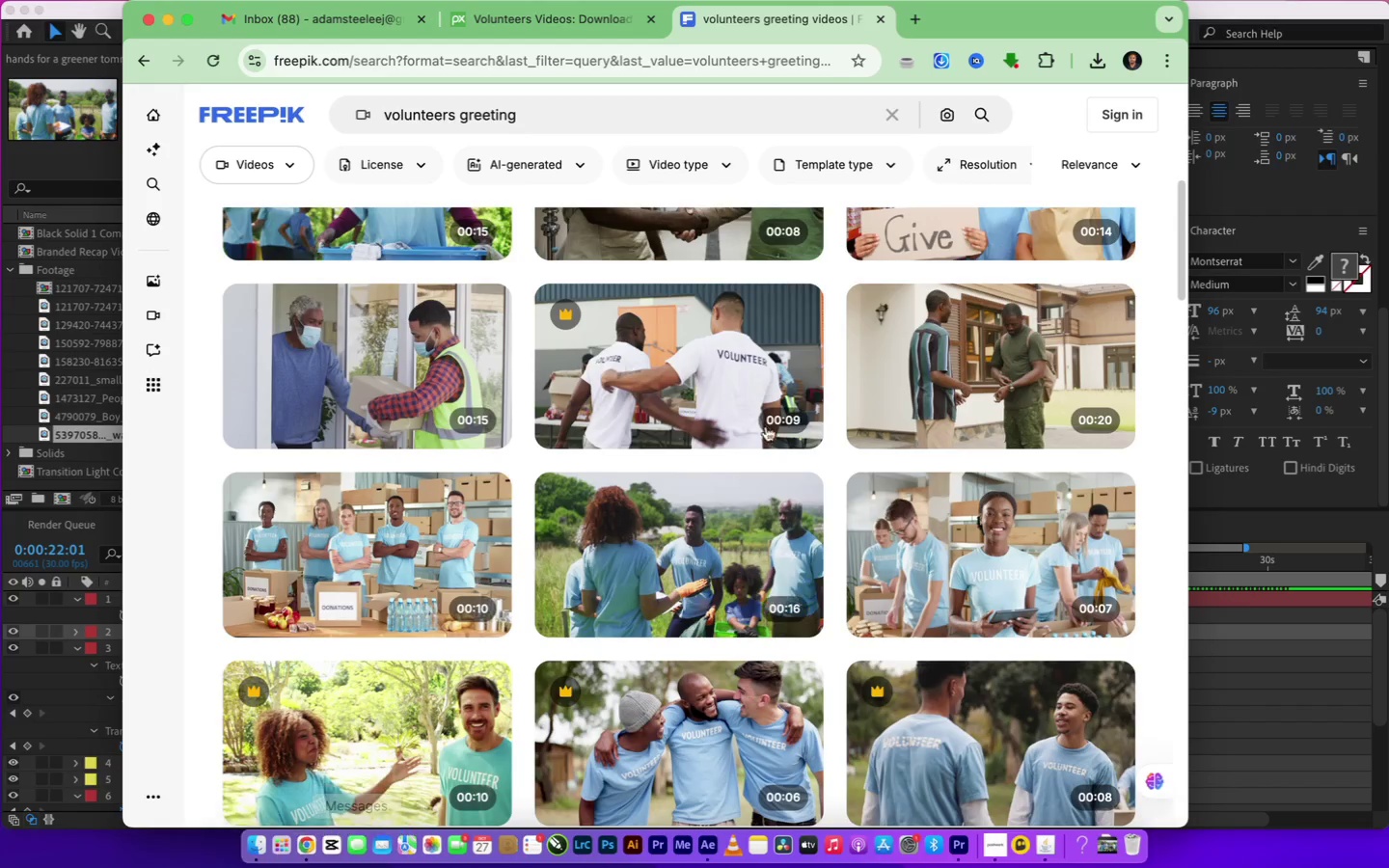 
mouse_move([663, 572])
 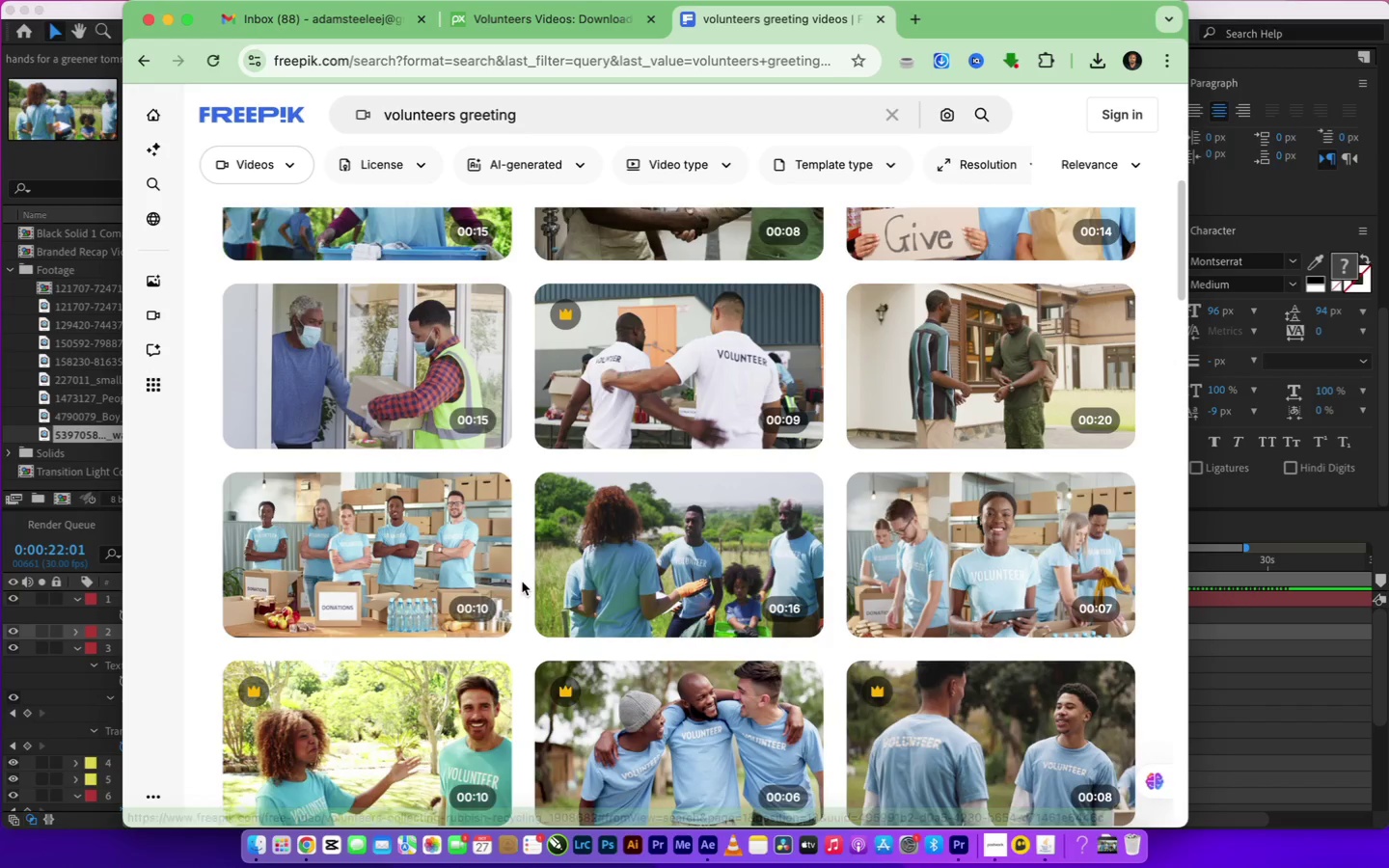 
scroll: coordinate [668, 599], scroll_direction: down, amount: 35.0
 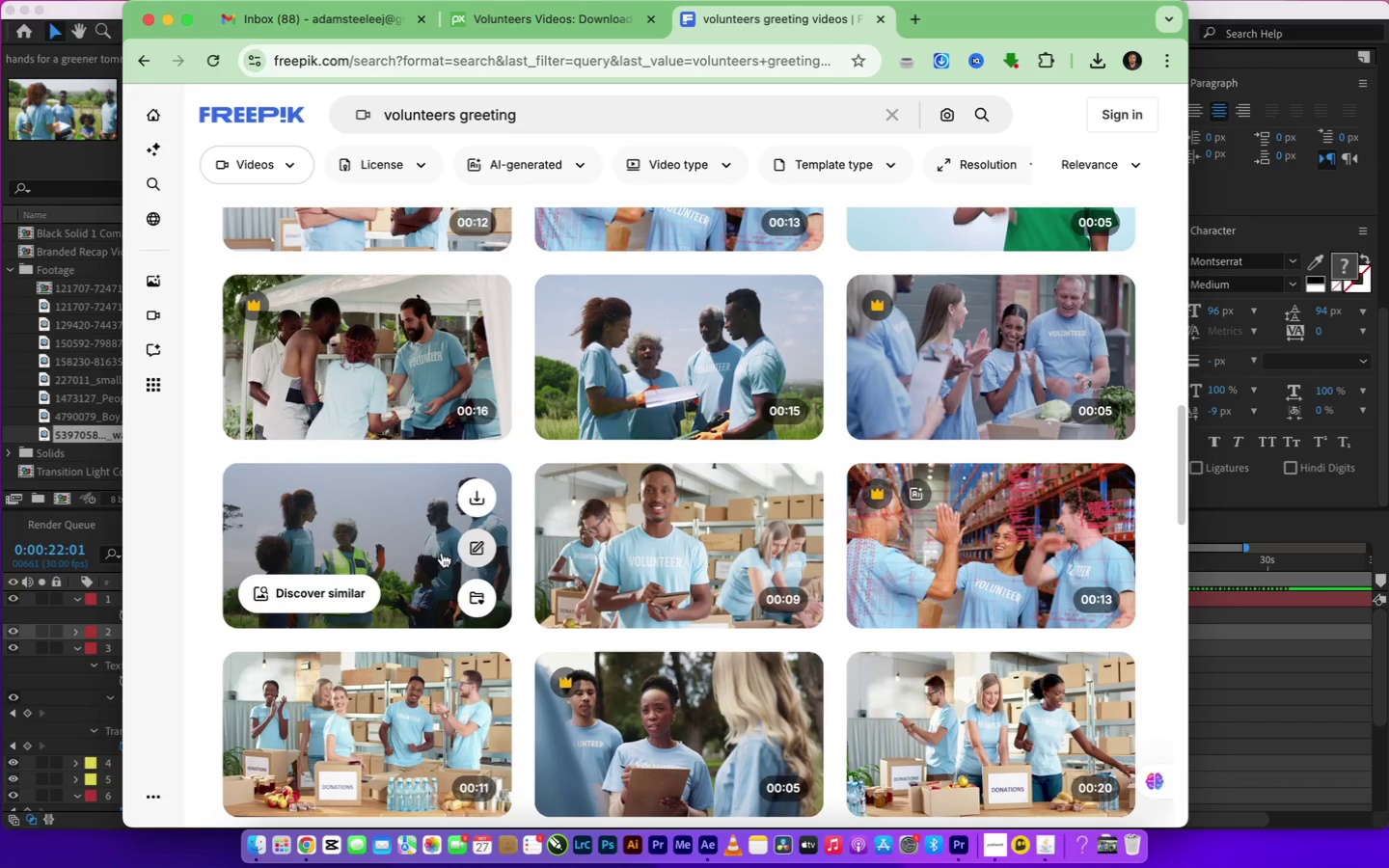 
wait(6.43)
 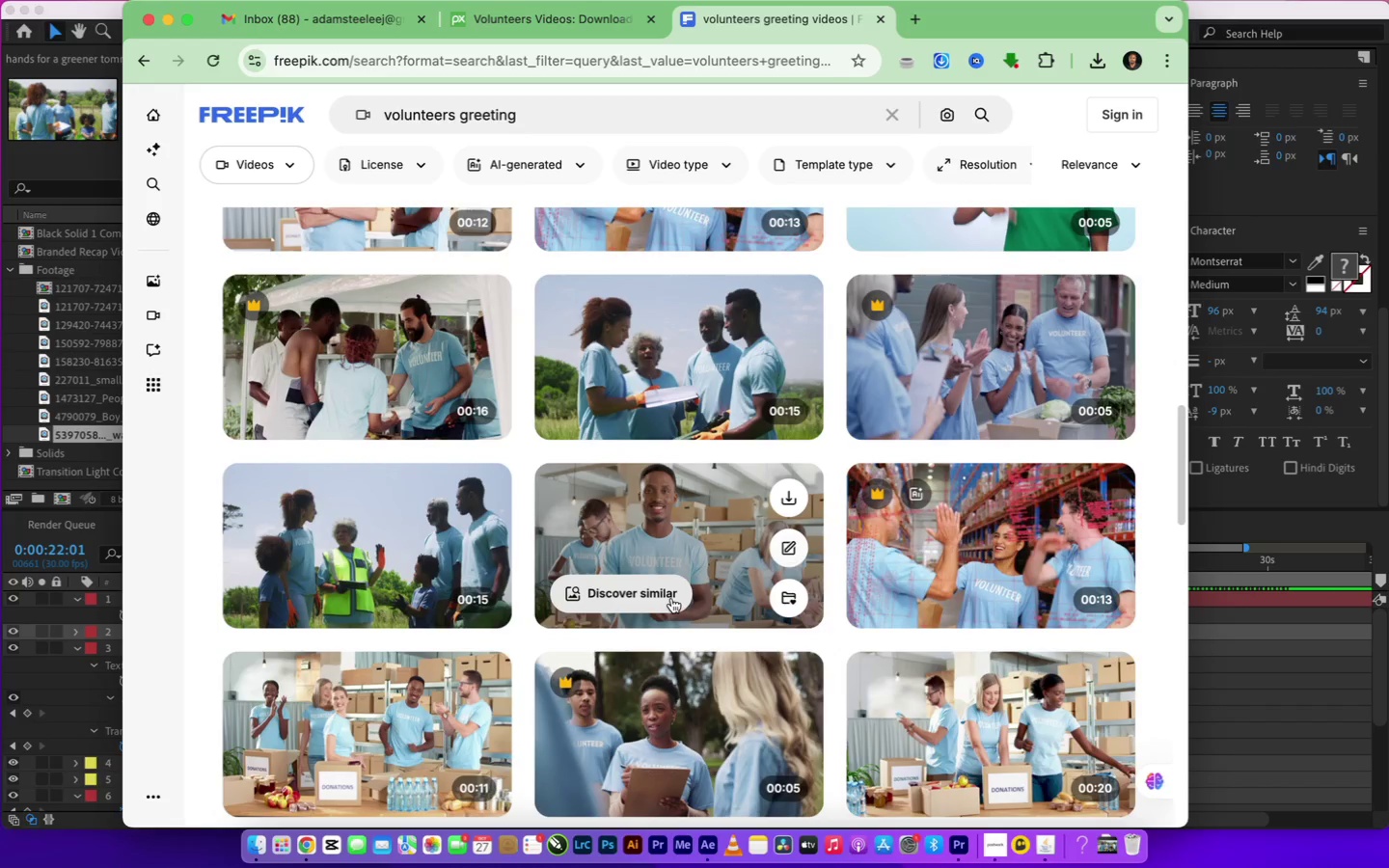 
scroll: coordinate [668, 563], scroll_direction: down, amount: 27.0
 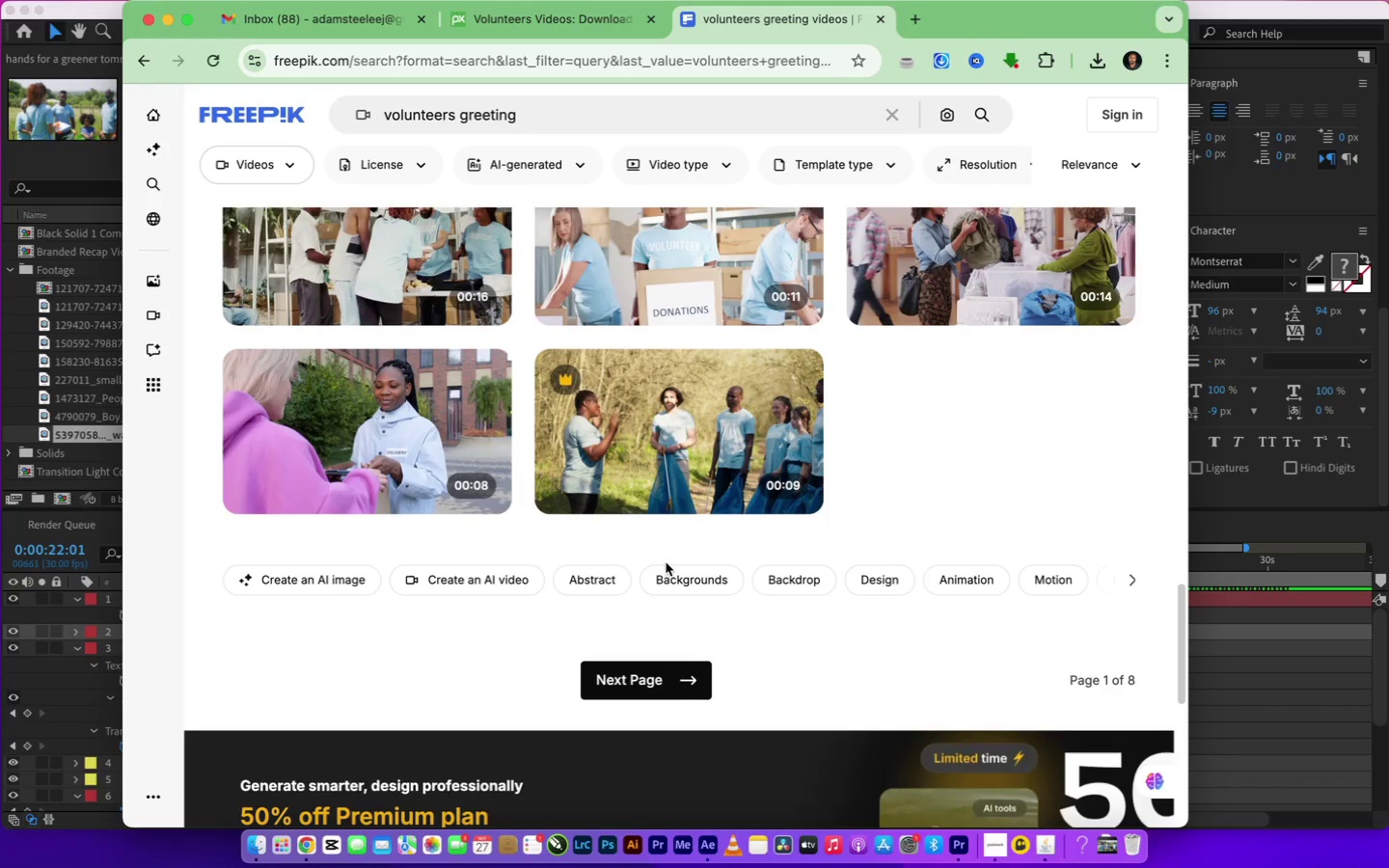 
scroll: coordinate [395, 552], scroll_direction: up, amount: 24.0
 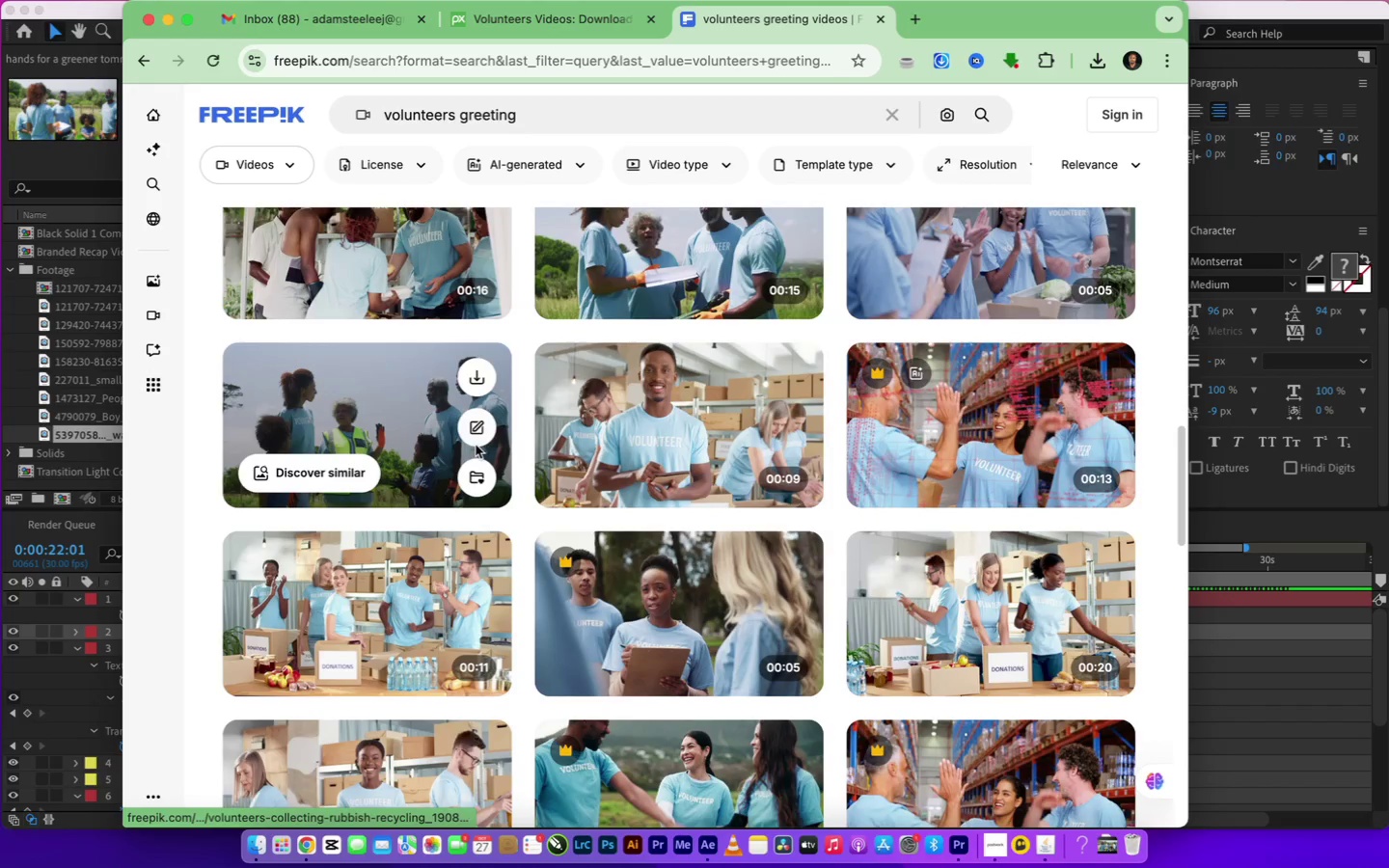 
left_click([485, 376])
 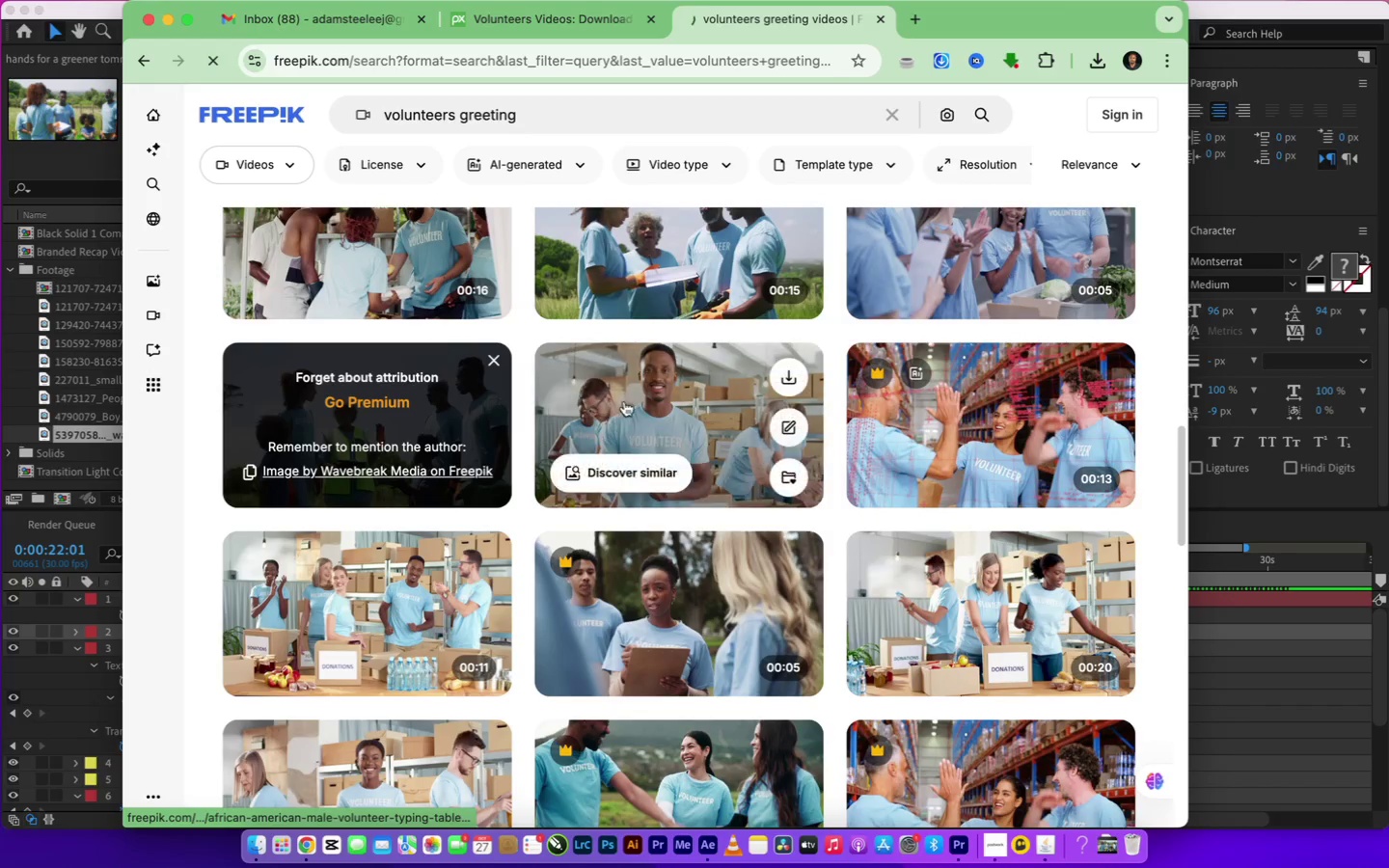 
wait(8.36)
 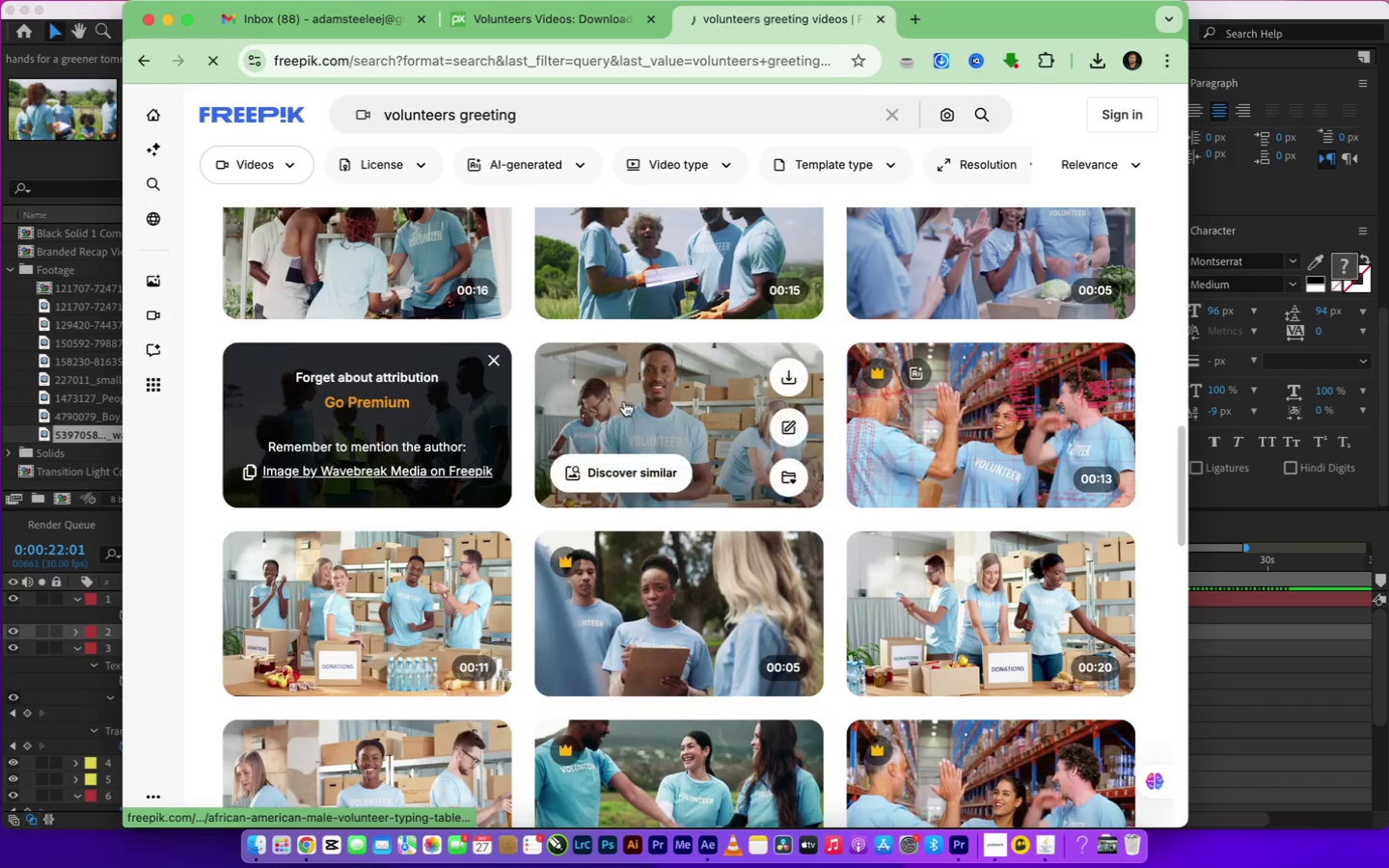 
left_click_drag(start_coordinate=[1028, 568], to_coordinate=[917, 581])
 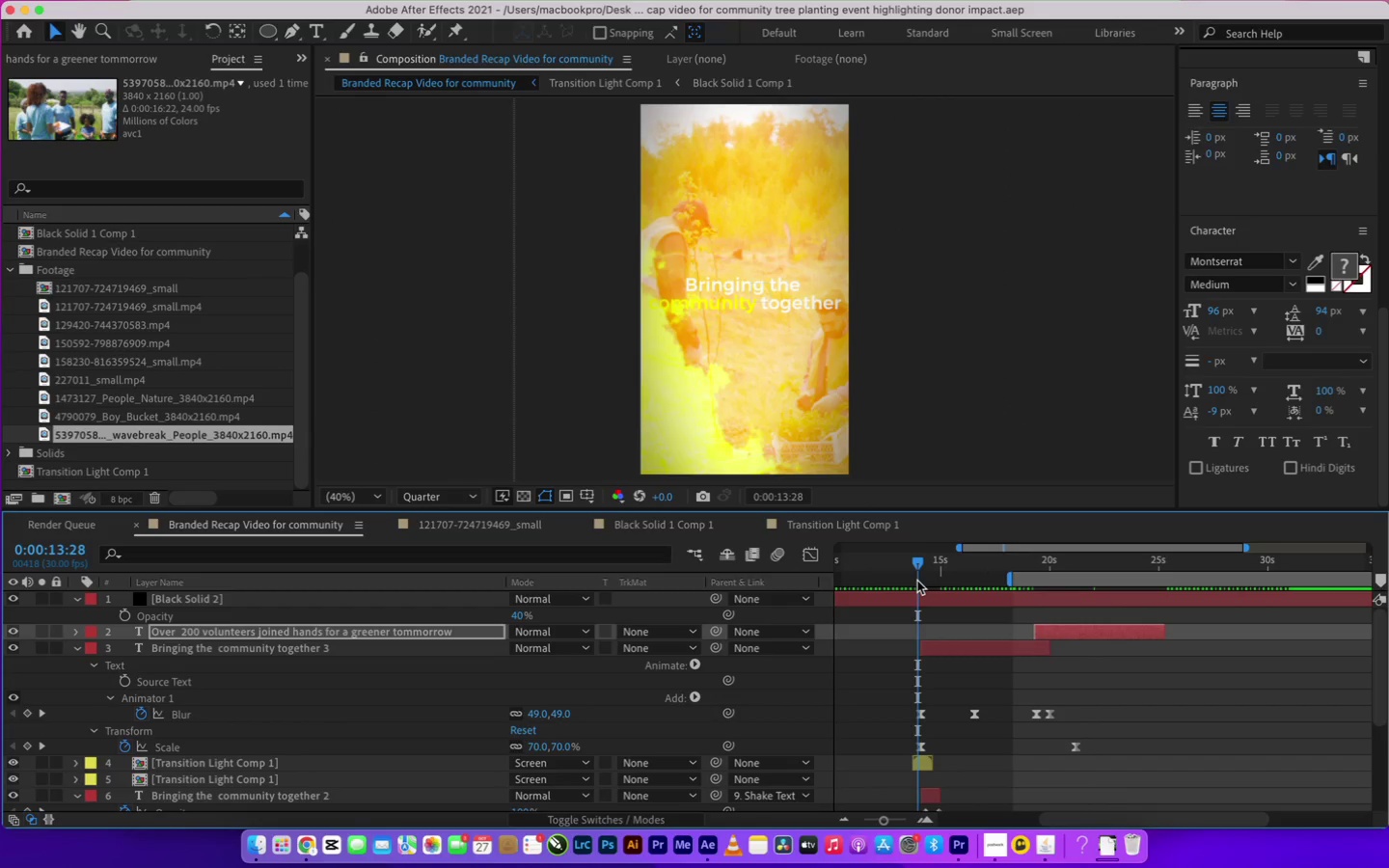 
key(B)
 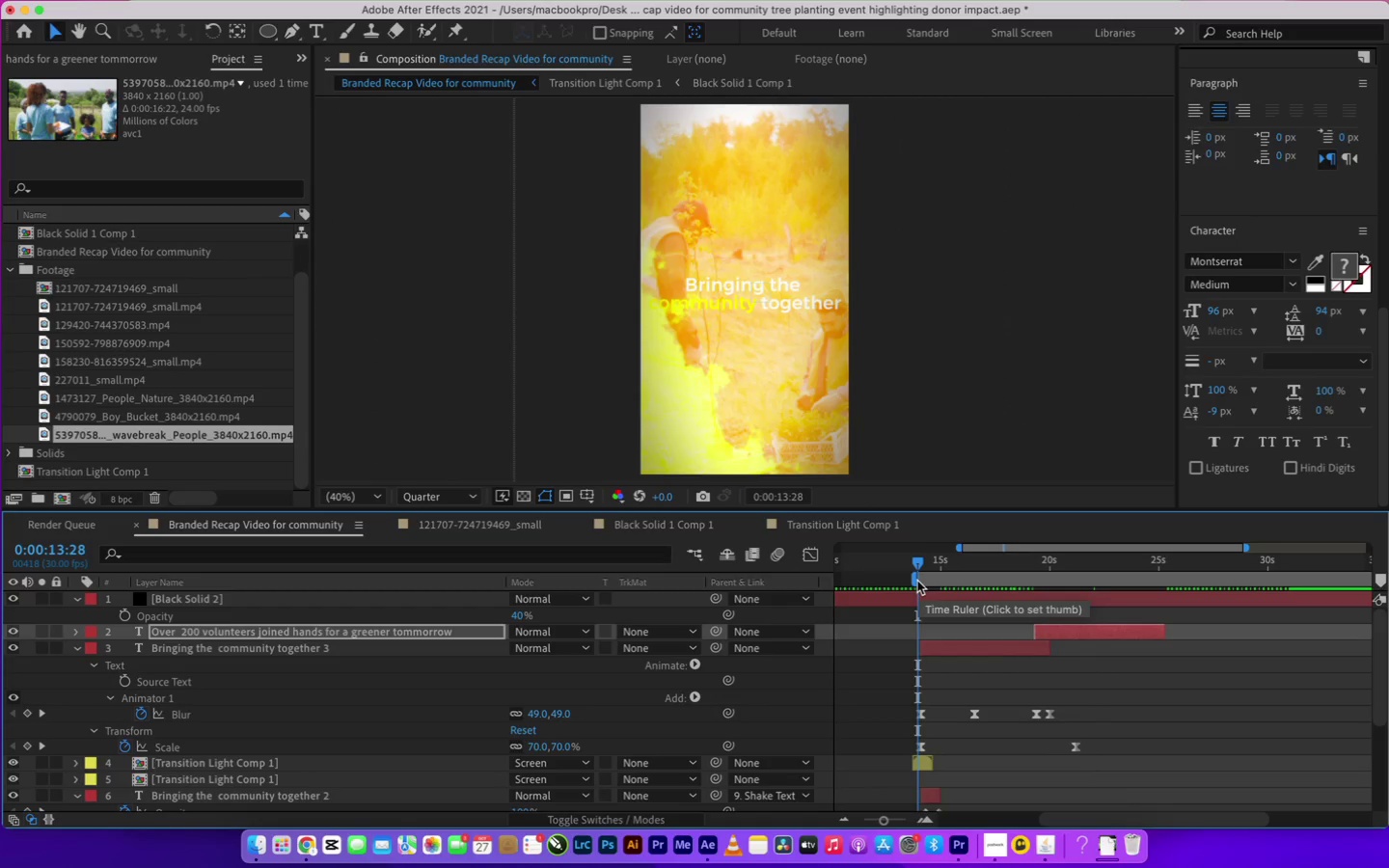 
key(Space)
 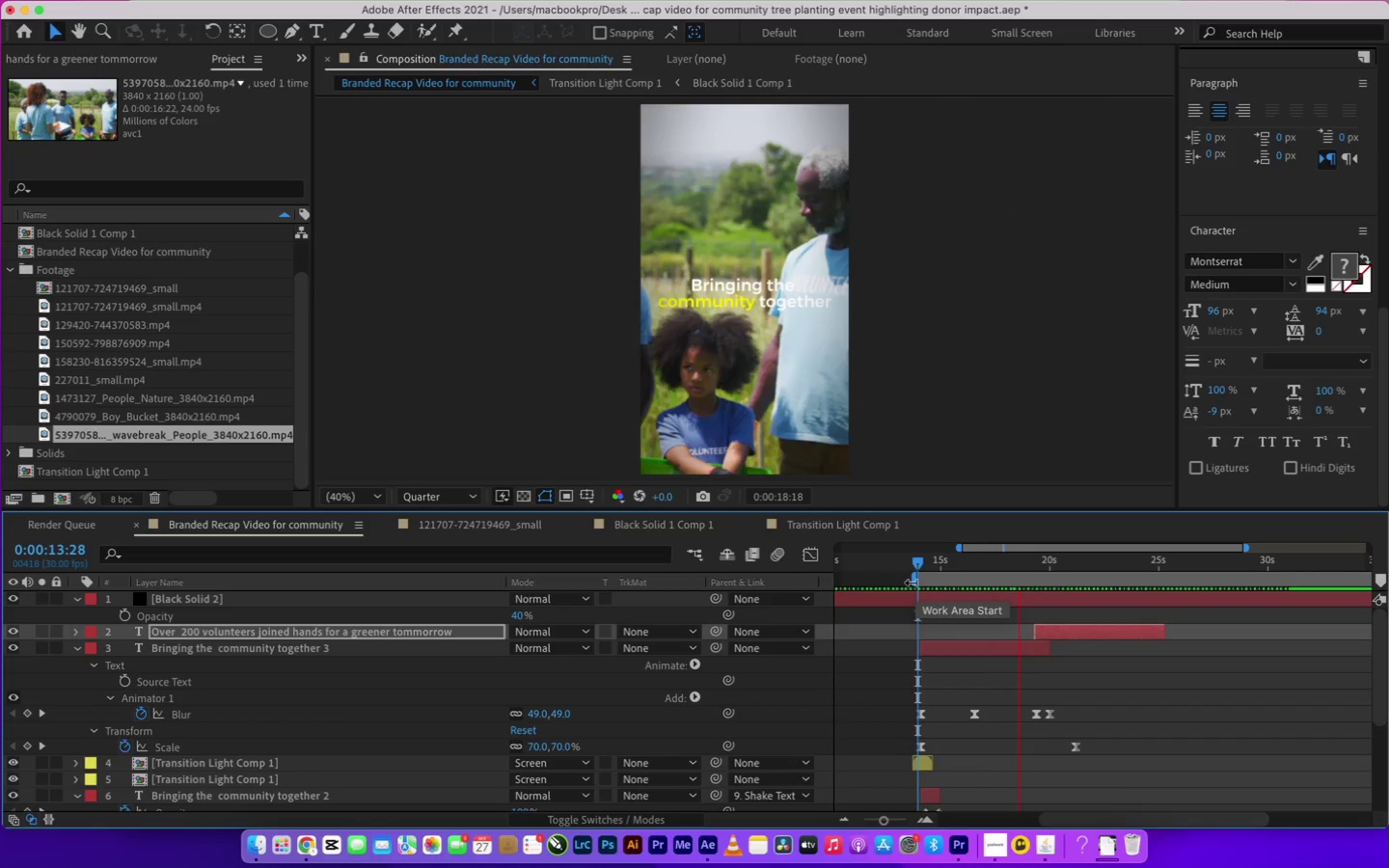 
wait(10.18)
 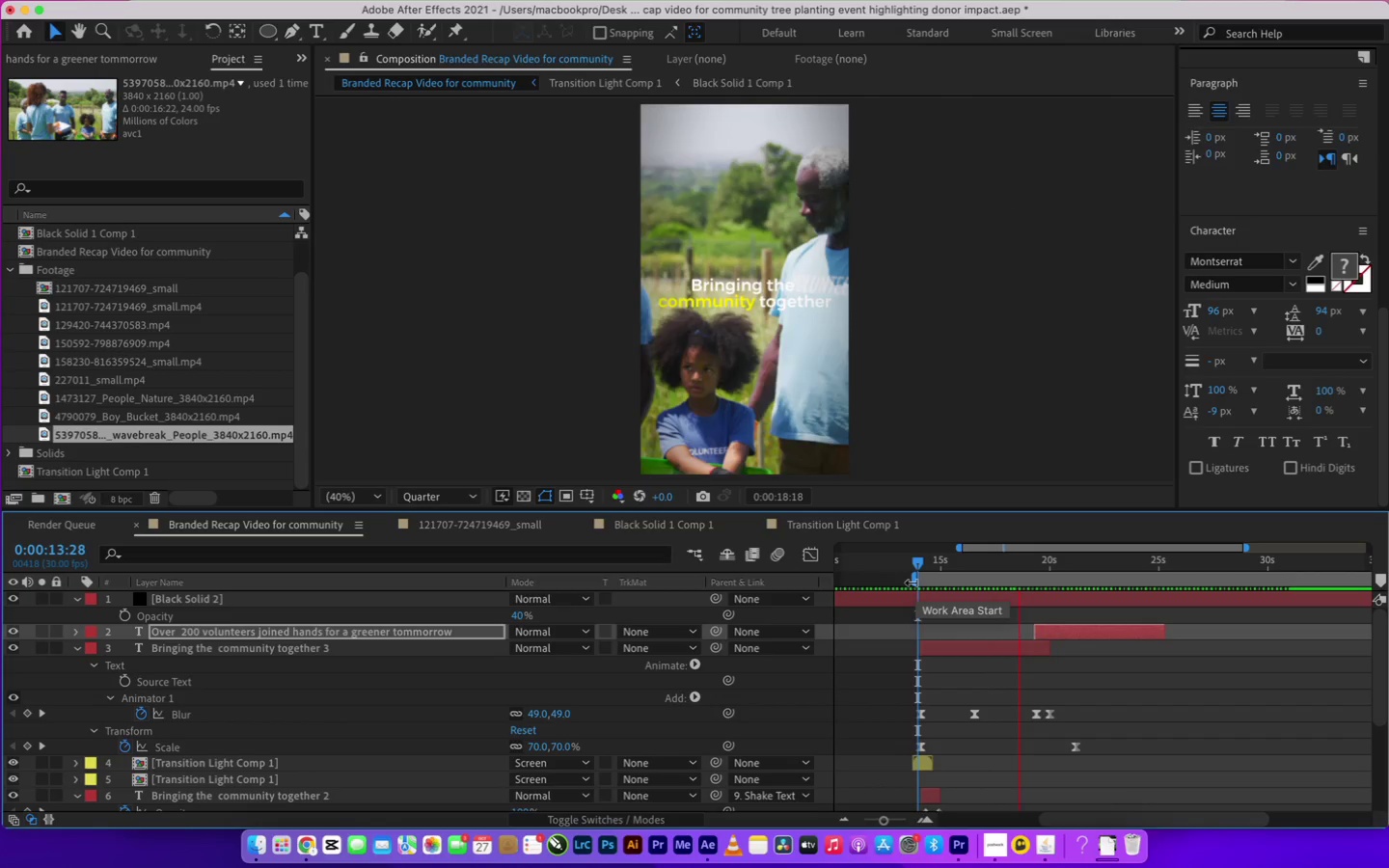 
key(Space)
 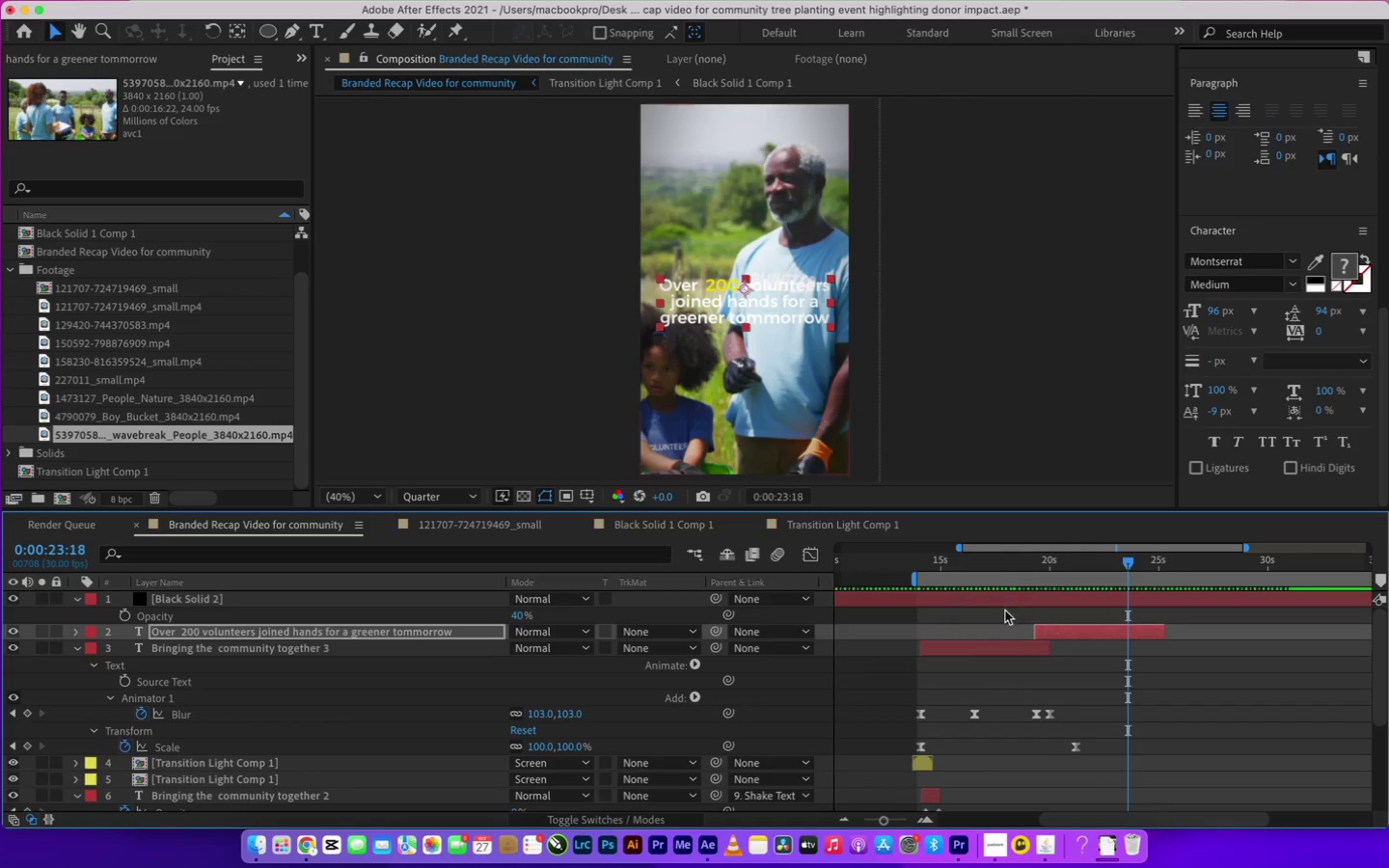 
scroll: coordinate [1130, 745], scroll_direction: down, amount: 6.0
 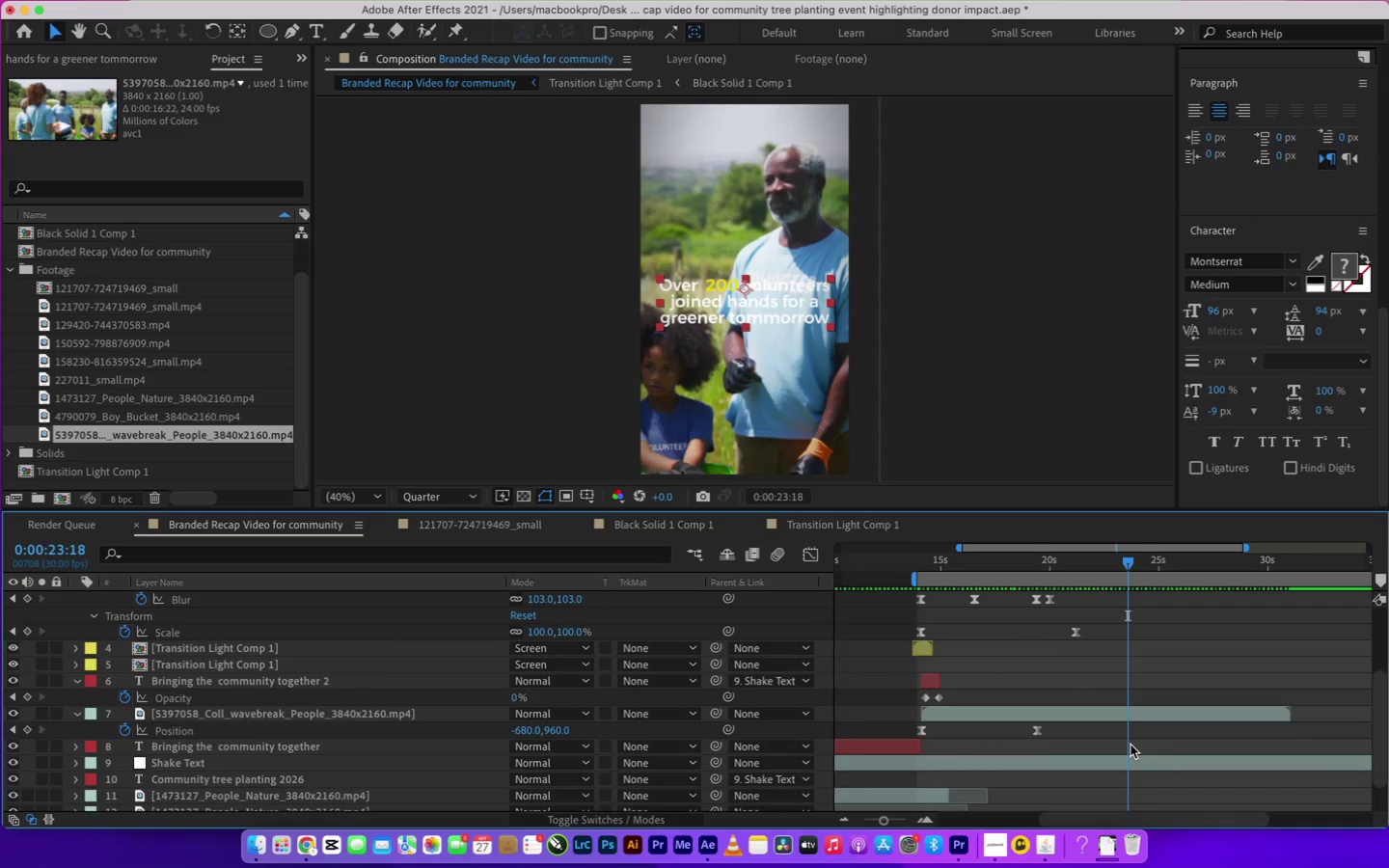 
scroll: coordinate [1130, 744], scroll_direction: up, amount: 7.0
 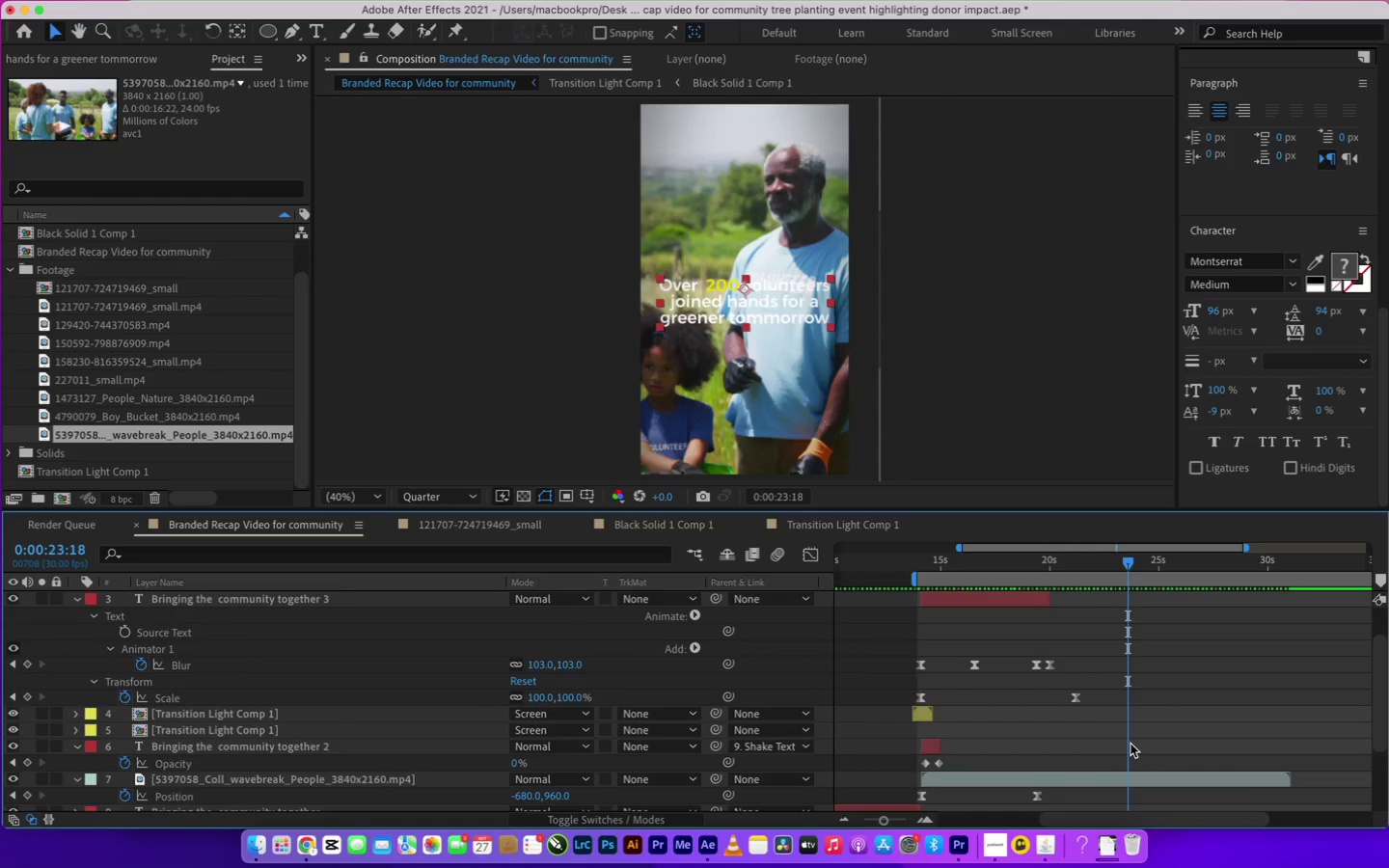 
key(Meta+CommandLeft)
 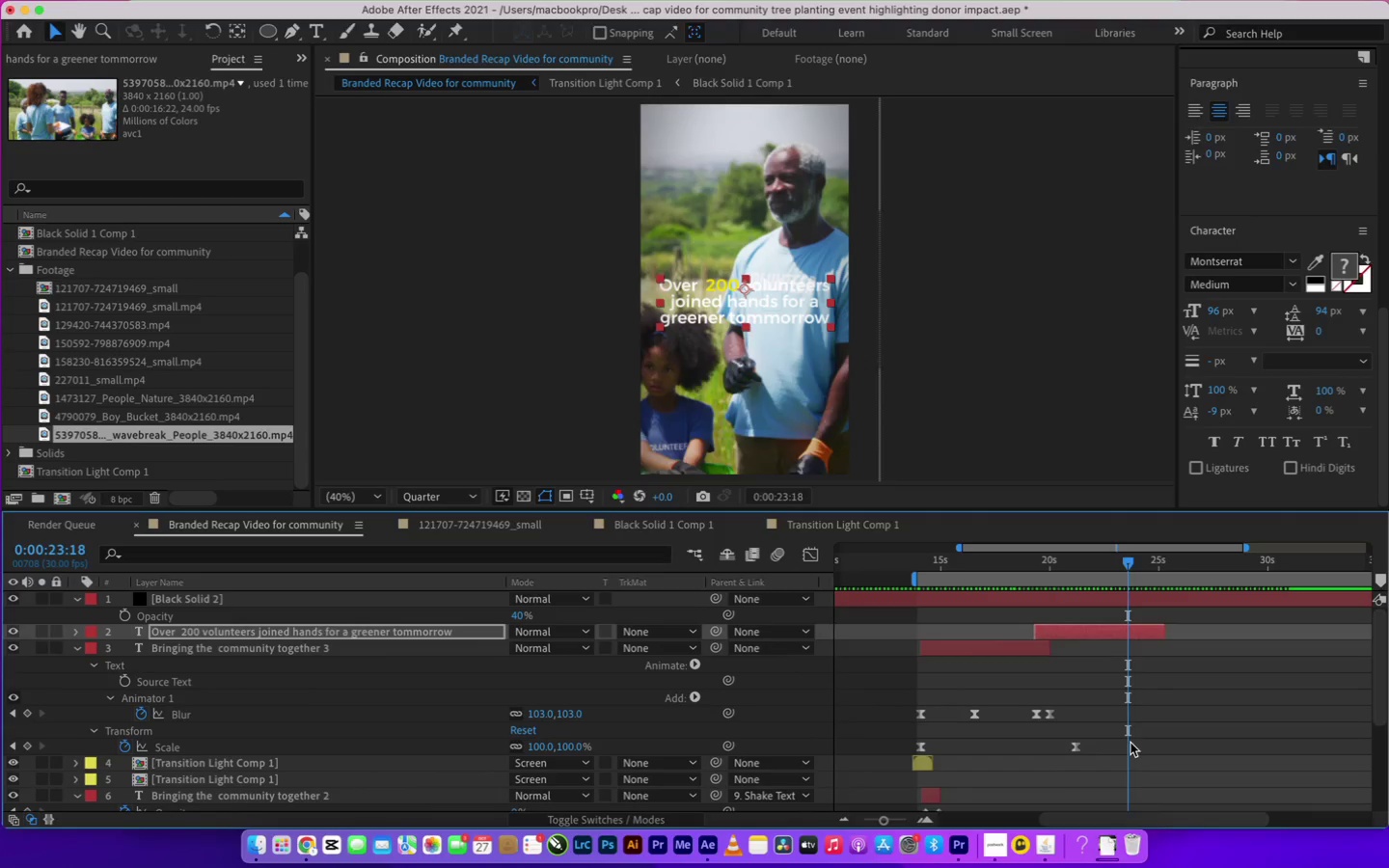 
key(Meta+S)
 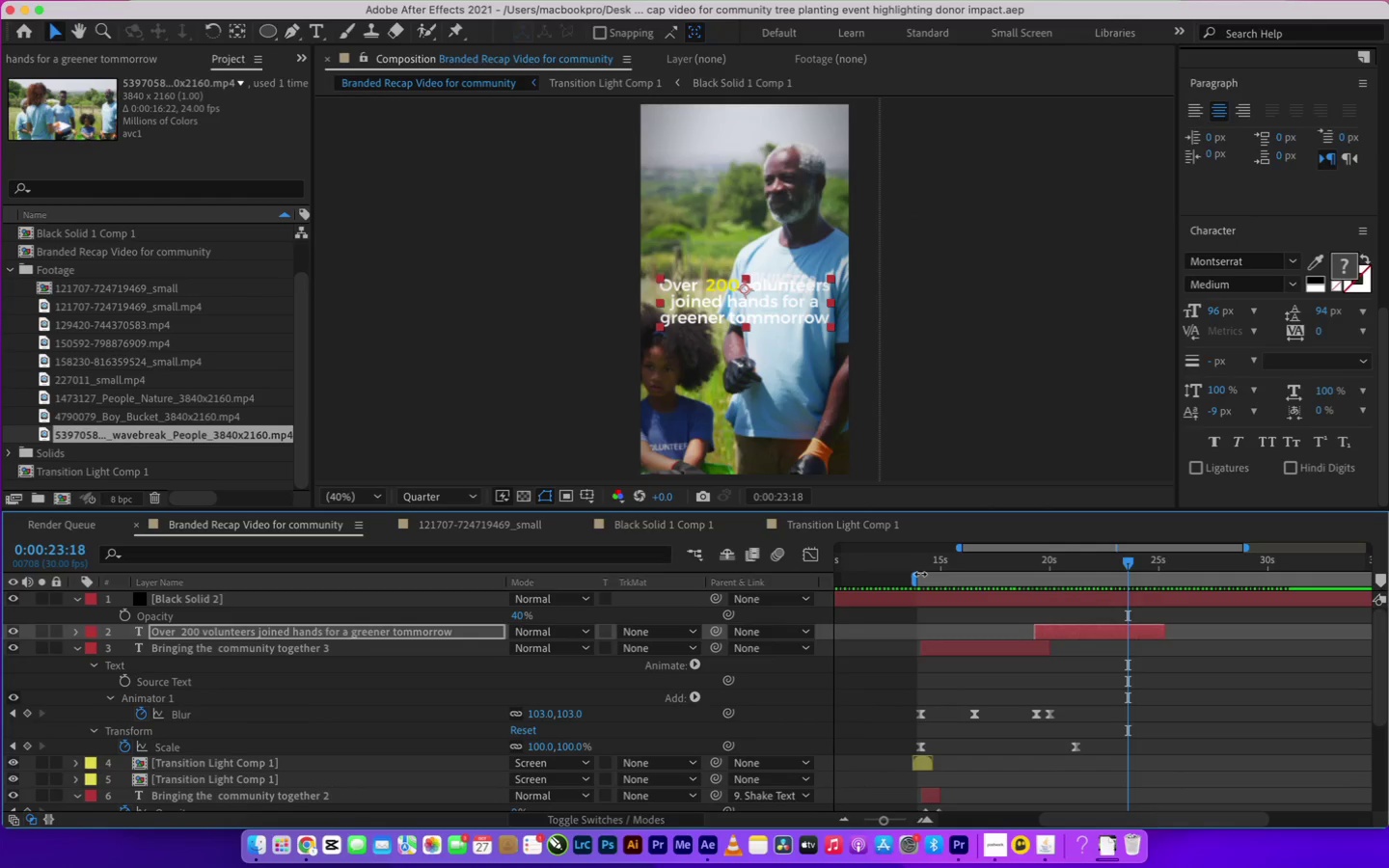 
left_click([910, 573])
 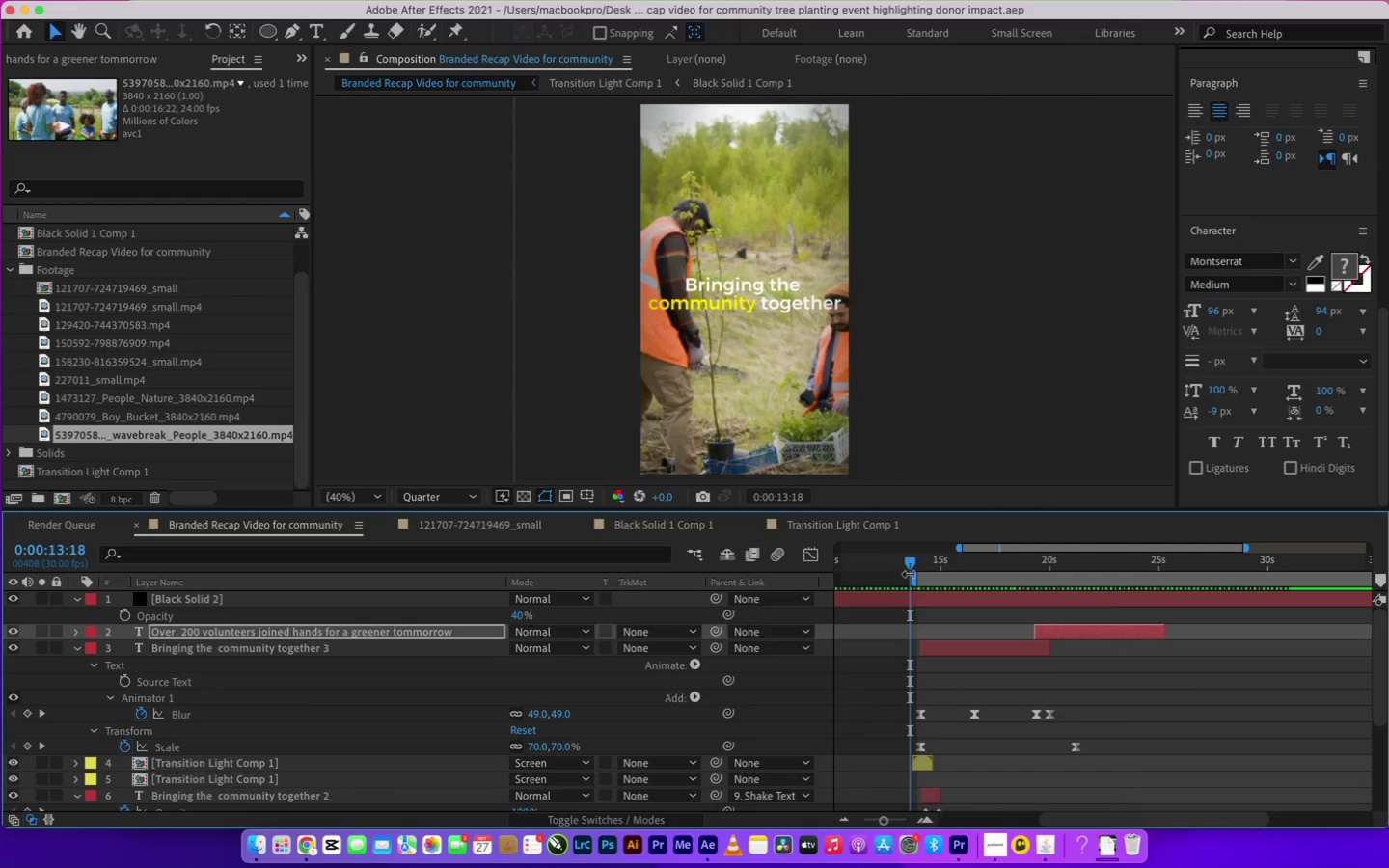 
left_click_drag(start_coordinate=[913, 574], to_coordinate=[1030, 582])
 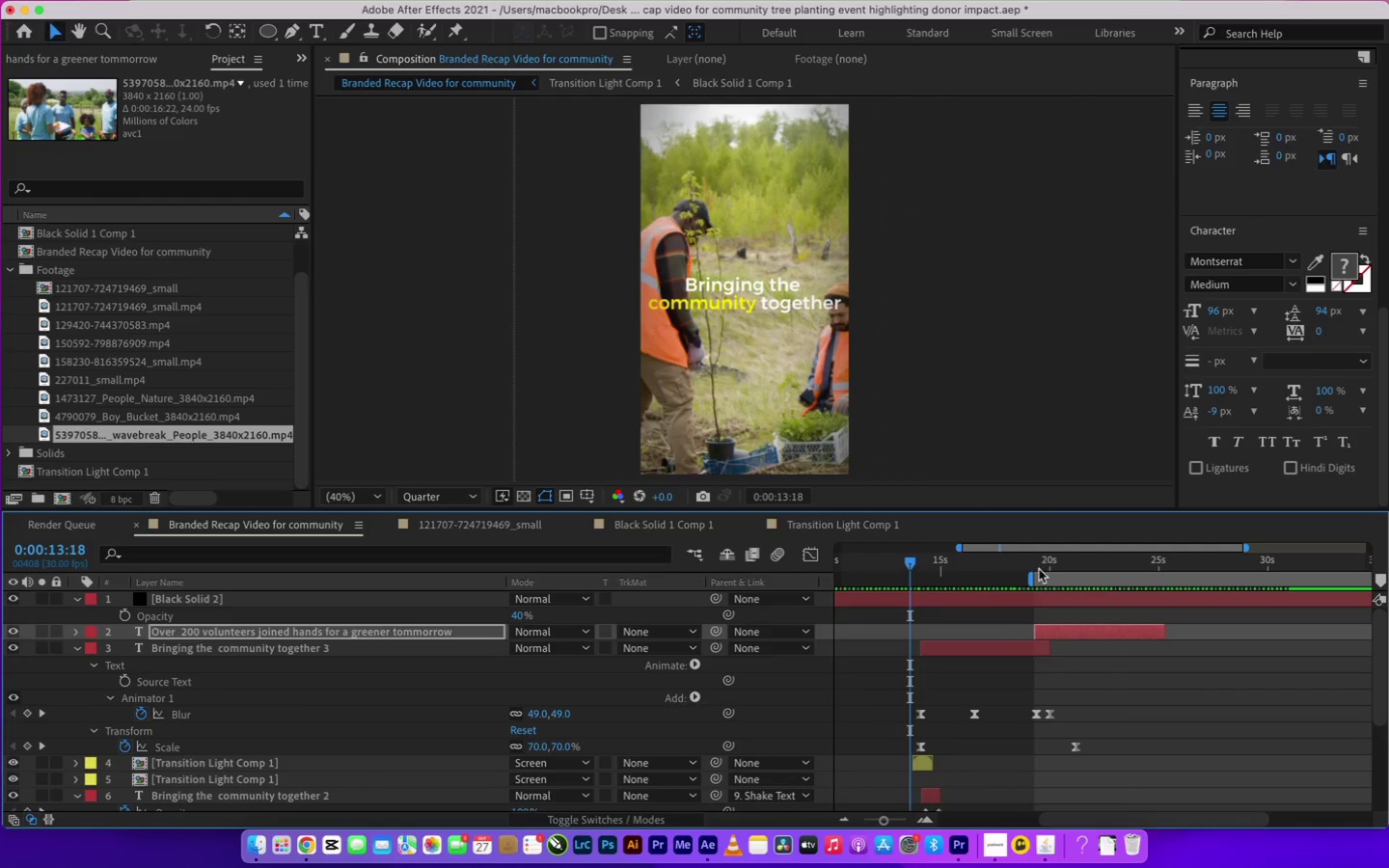 
left_click_drag(start_coordinate=[1042, 562], to_coordinate=[1037, 563])
 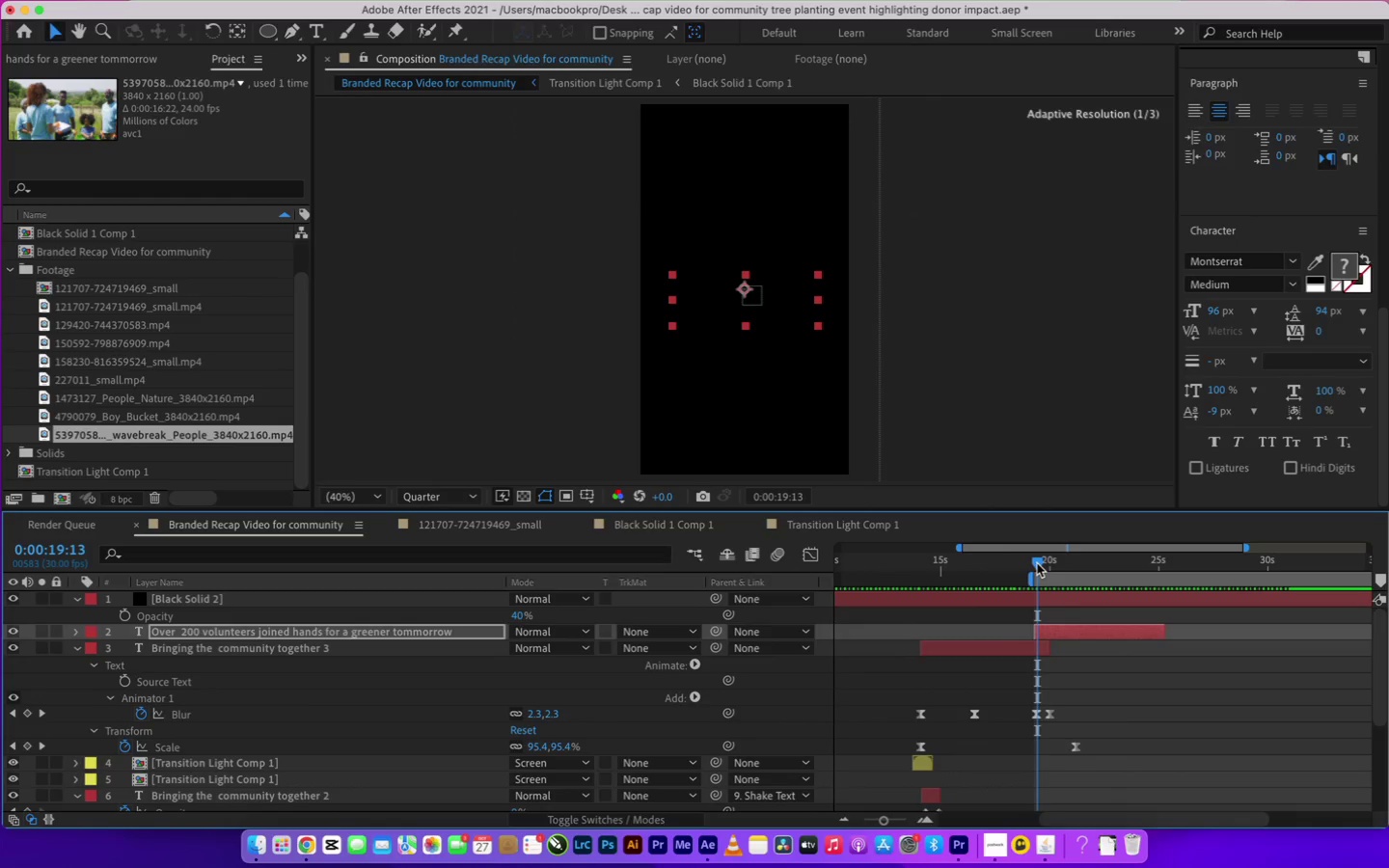 
key(Space)
 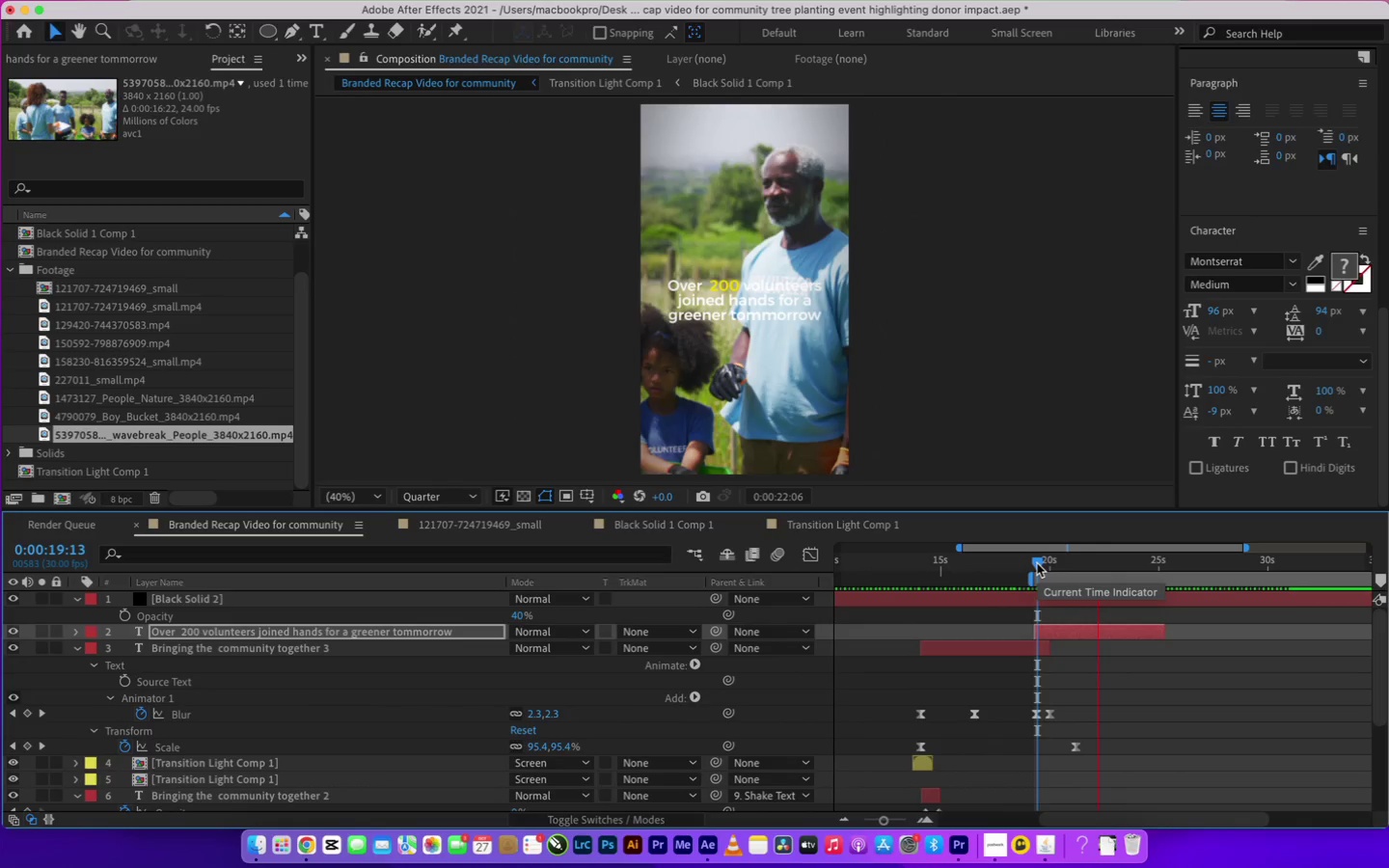 
key(Space)
 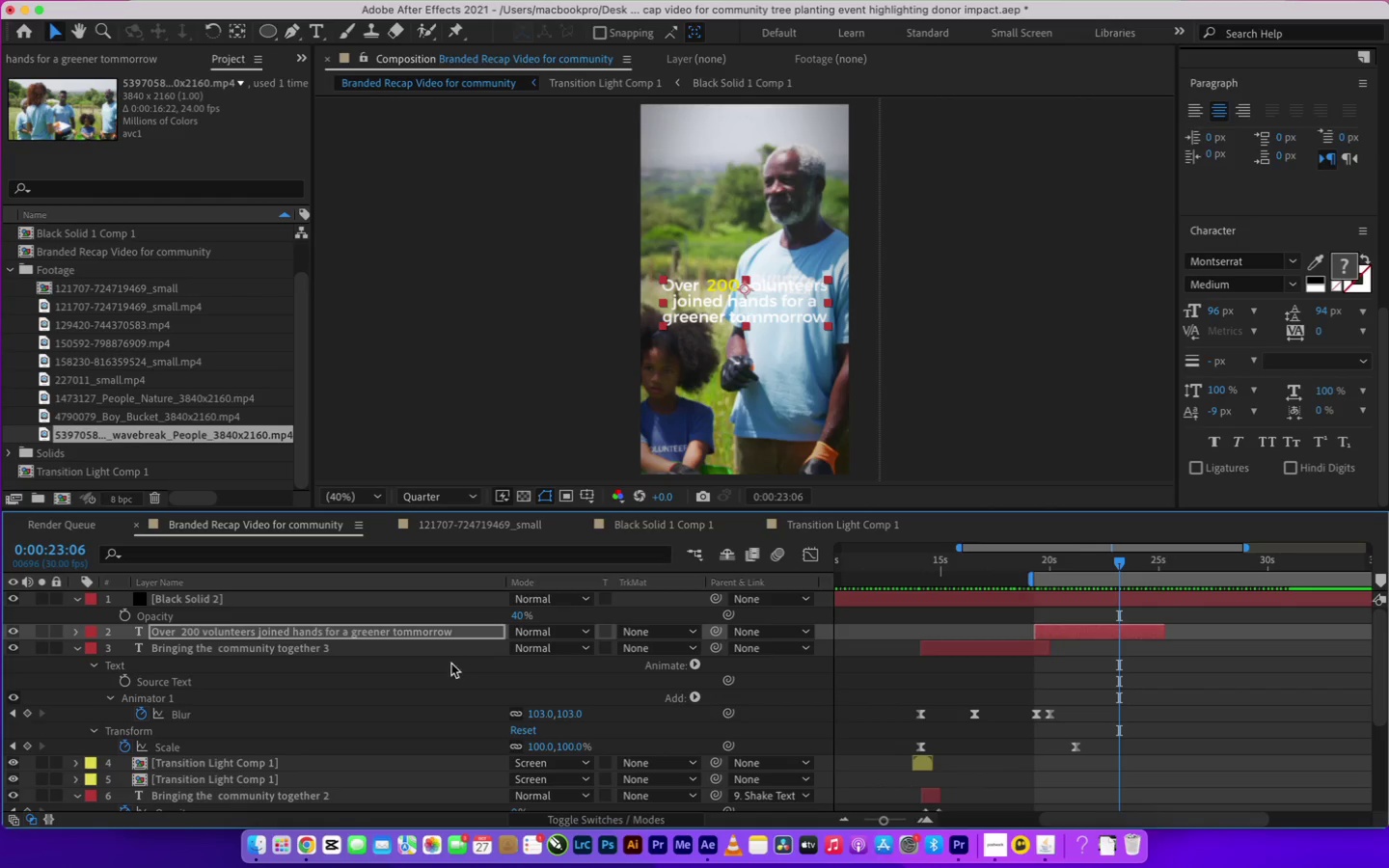 
key(Meta+S)
 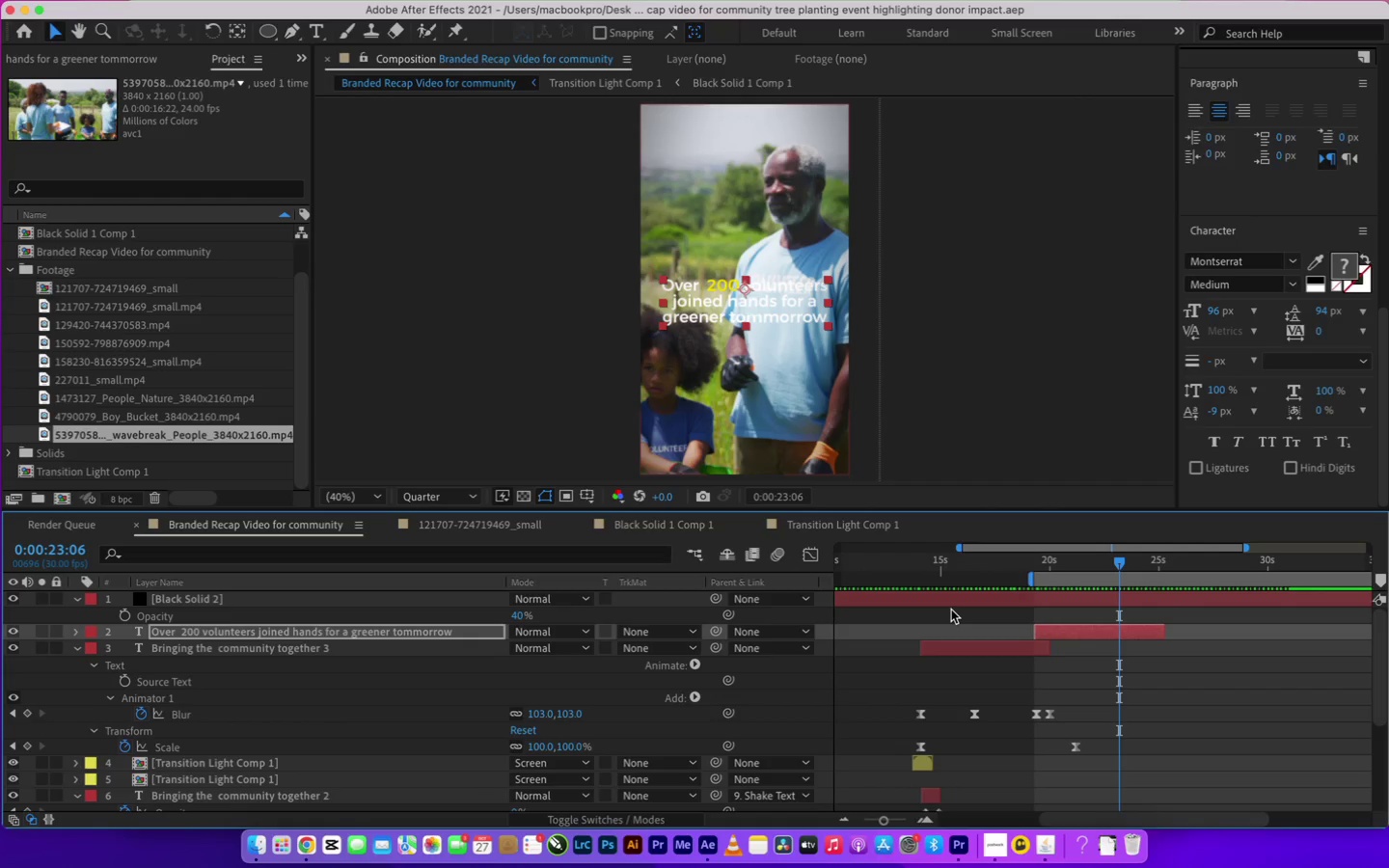 
wait(6.91)
 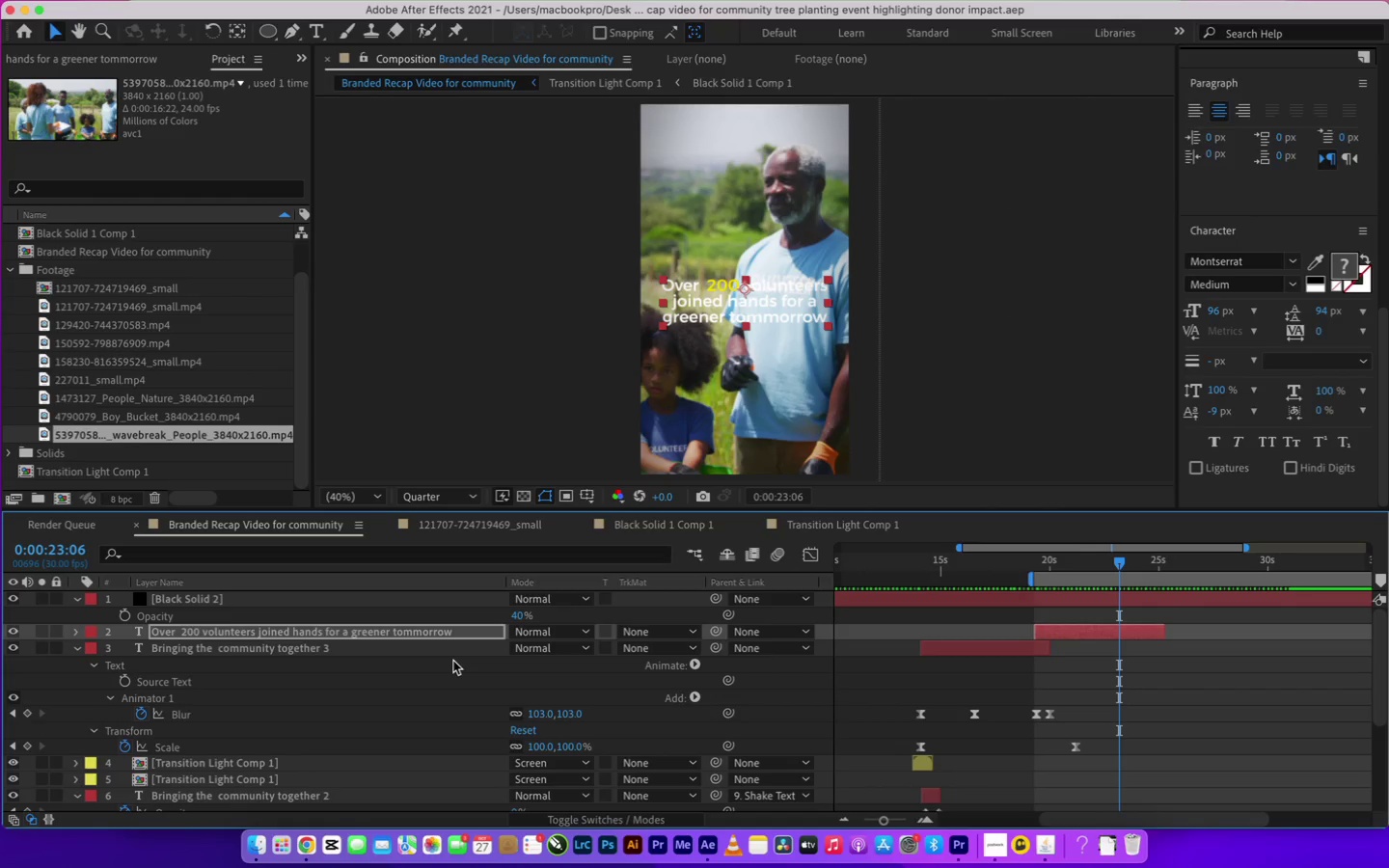 
left_click([997, 848])